 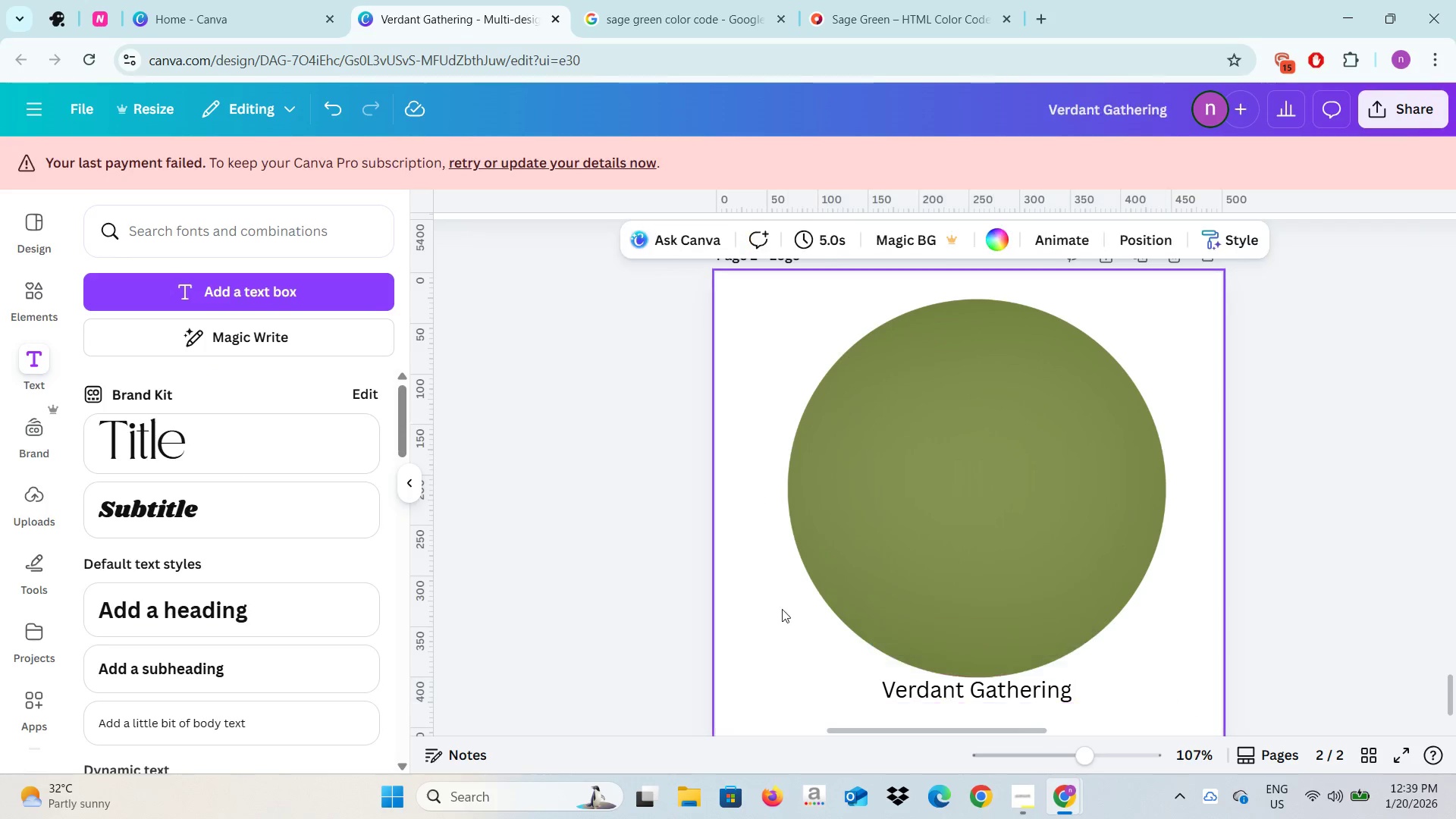 
left_click([843, 696])
 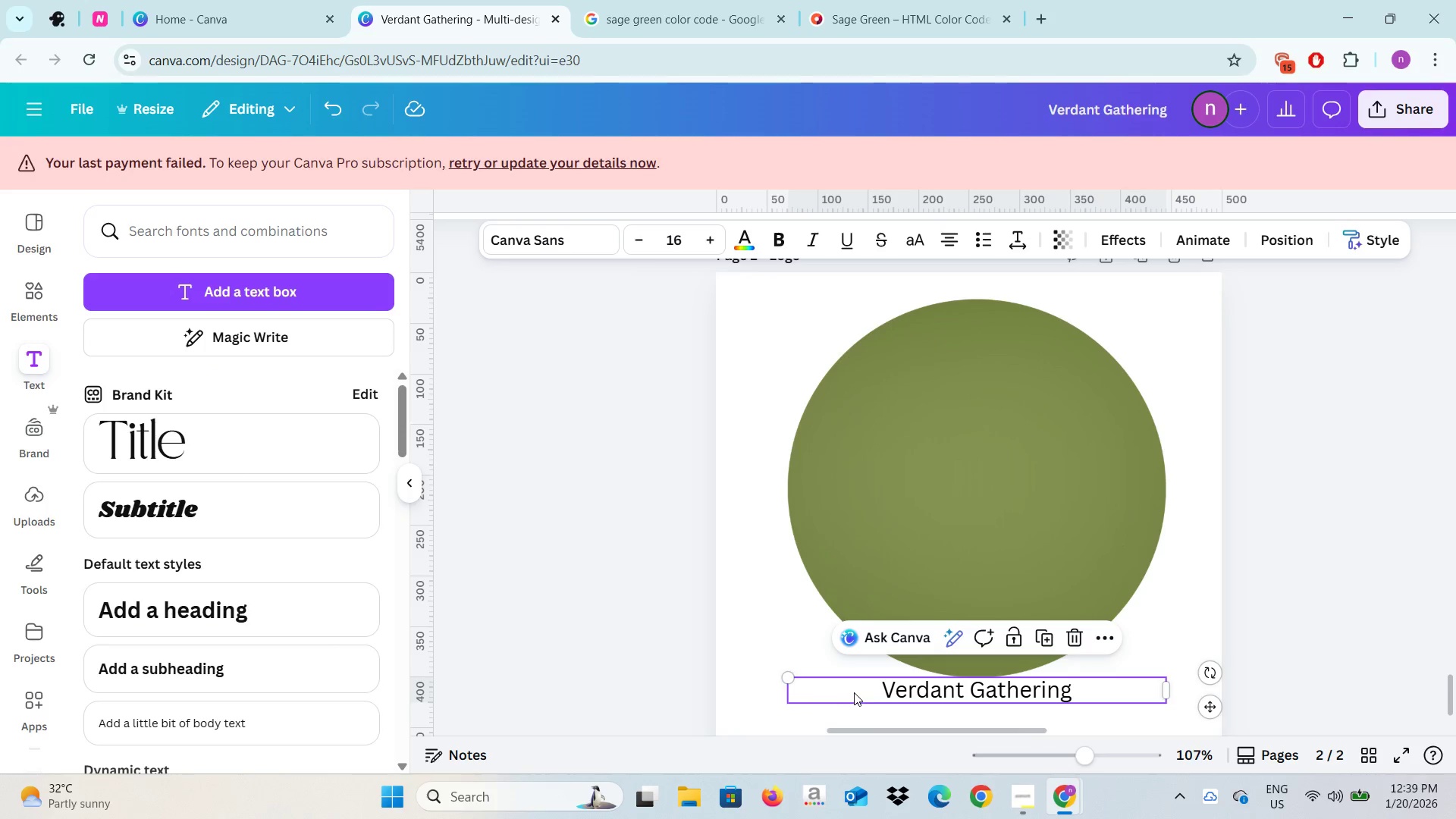 
left_click_drag(start_coordinate=[854, 692], to_coordinate=[838, 465])
 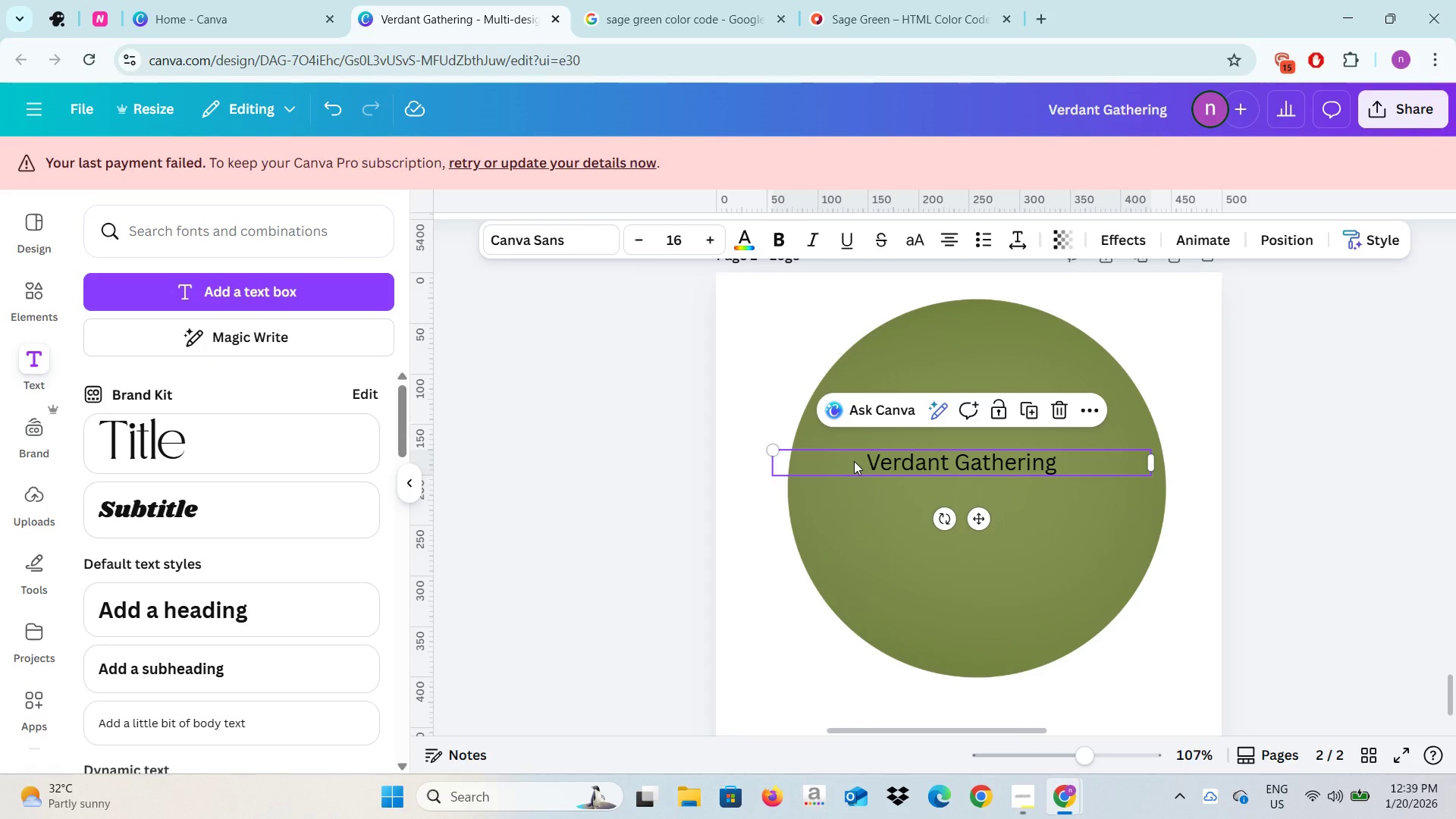 
left_click_drag(start_coordinate=[854, 461], to_coordinate=[864, 465])
 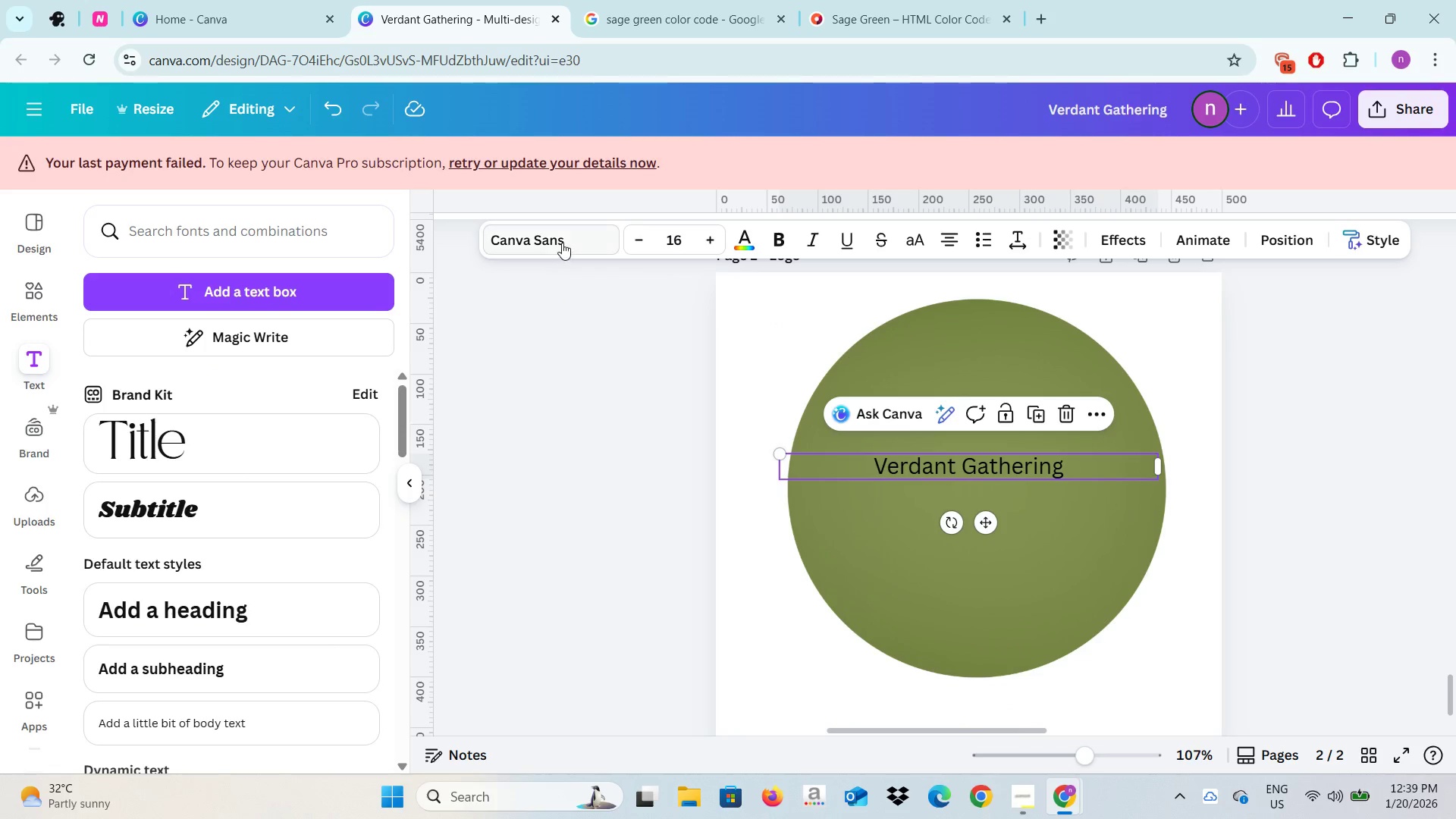 
left_click([562, 243])
 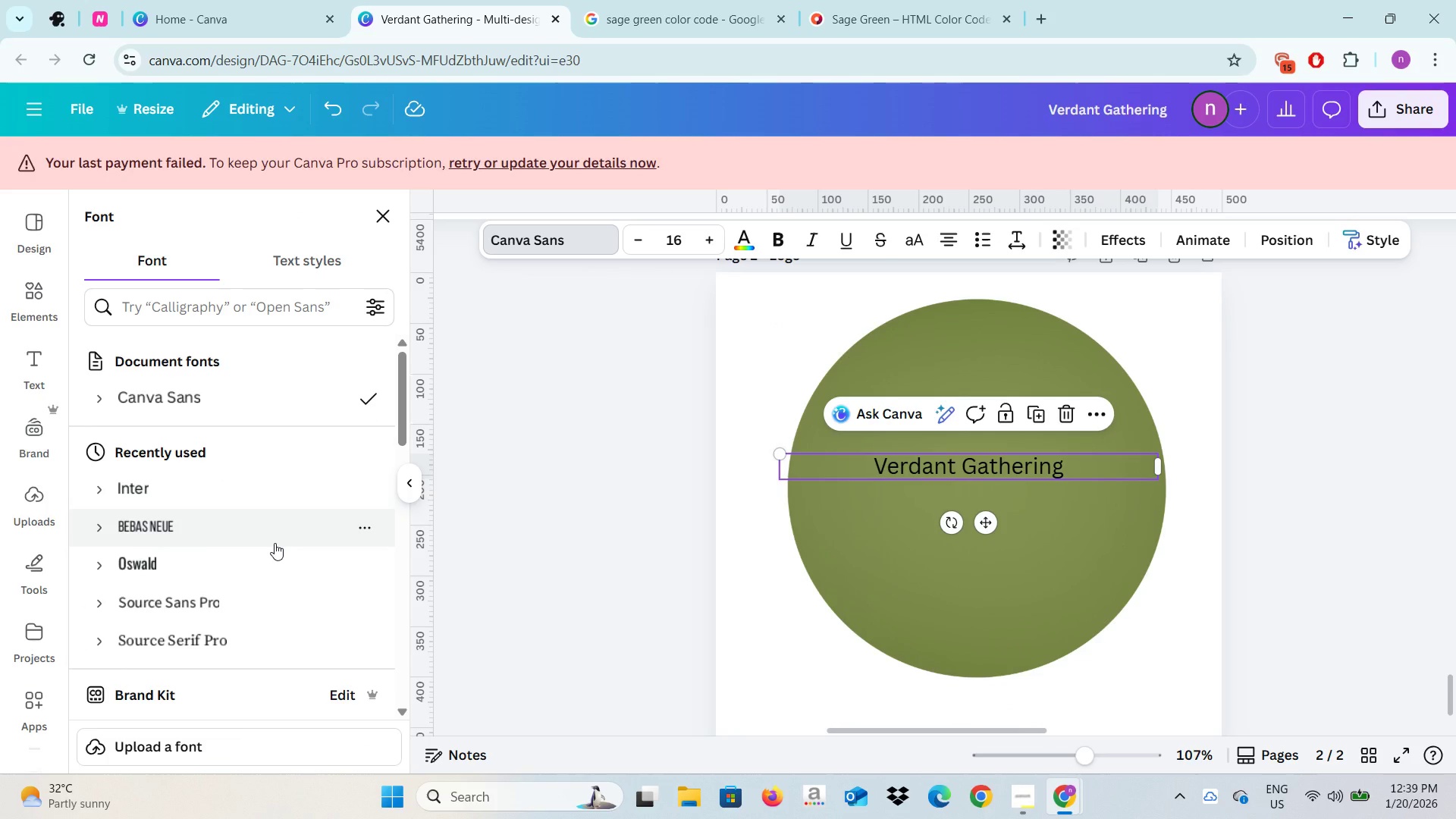 
scroll: coordinate [346, 468], scroll_direction: down, amount: 9.0
 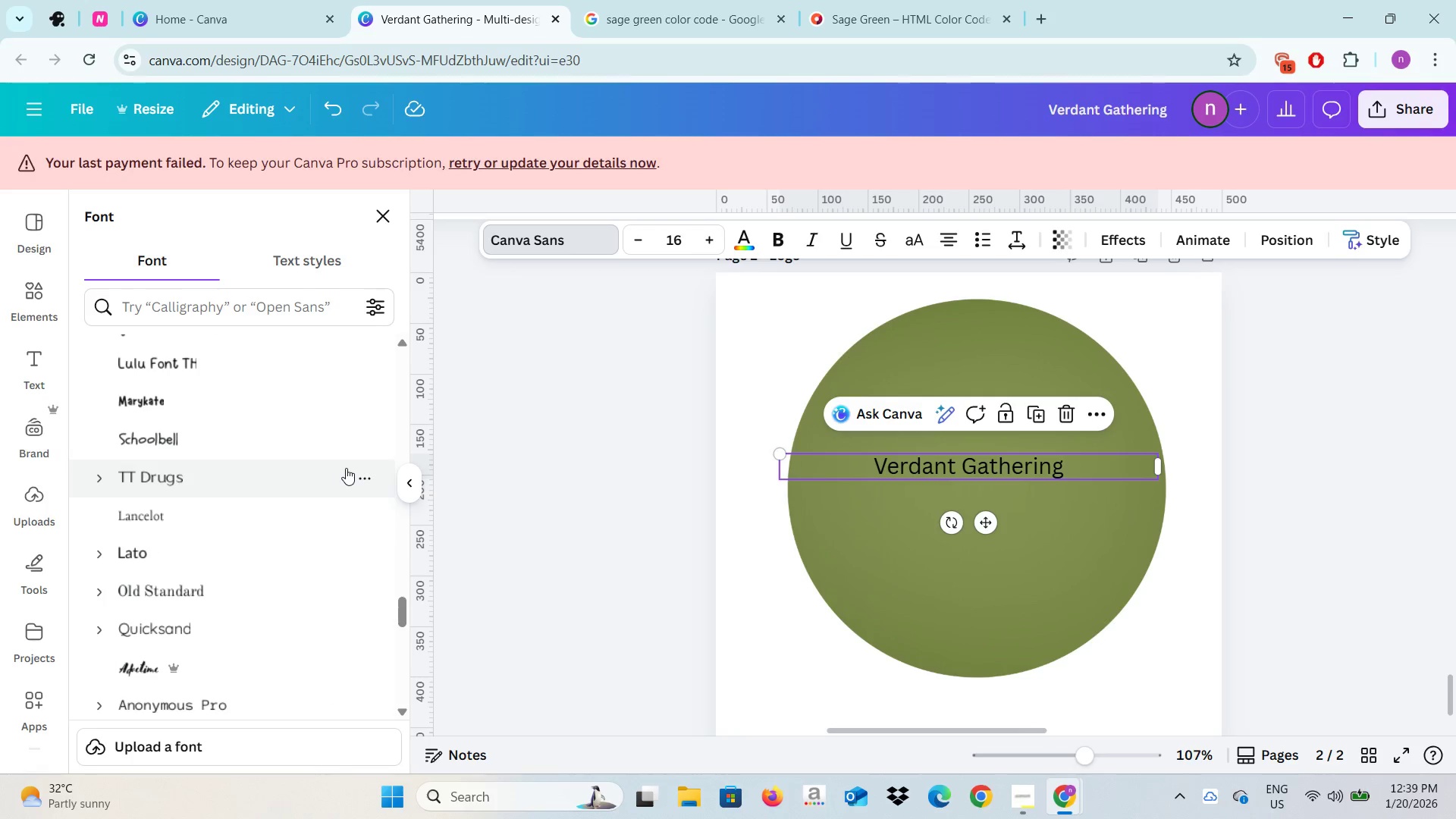 
scroll: coordinate [346, 468], scroll_direction: down, amount: 2.0
 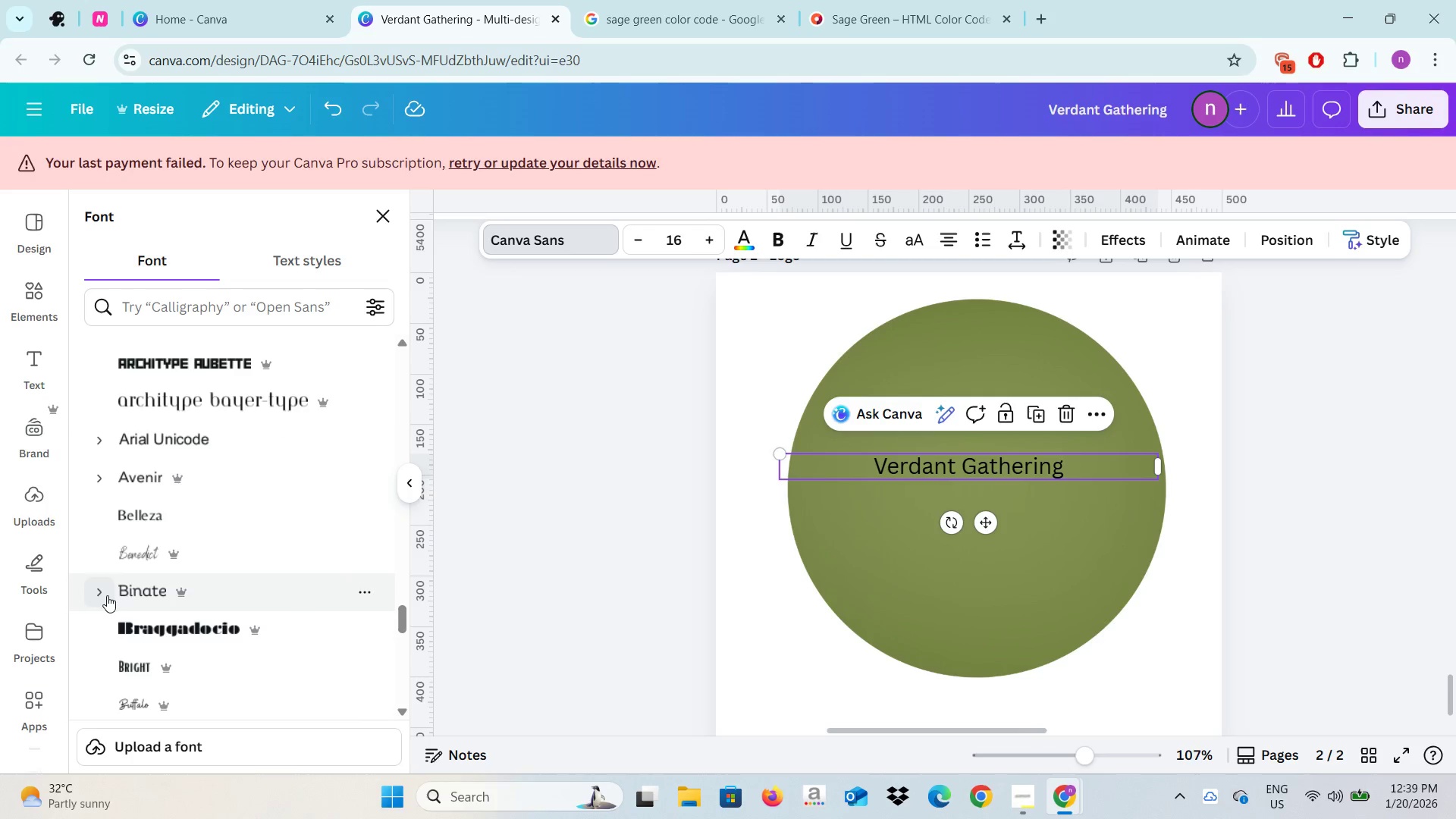 
left_click([152, 592])
 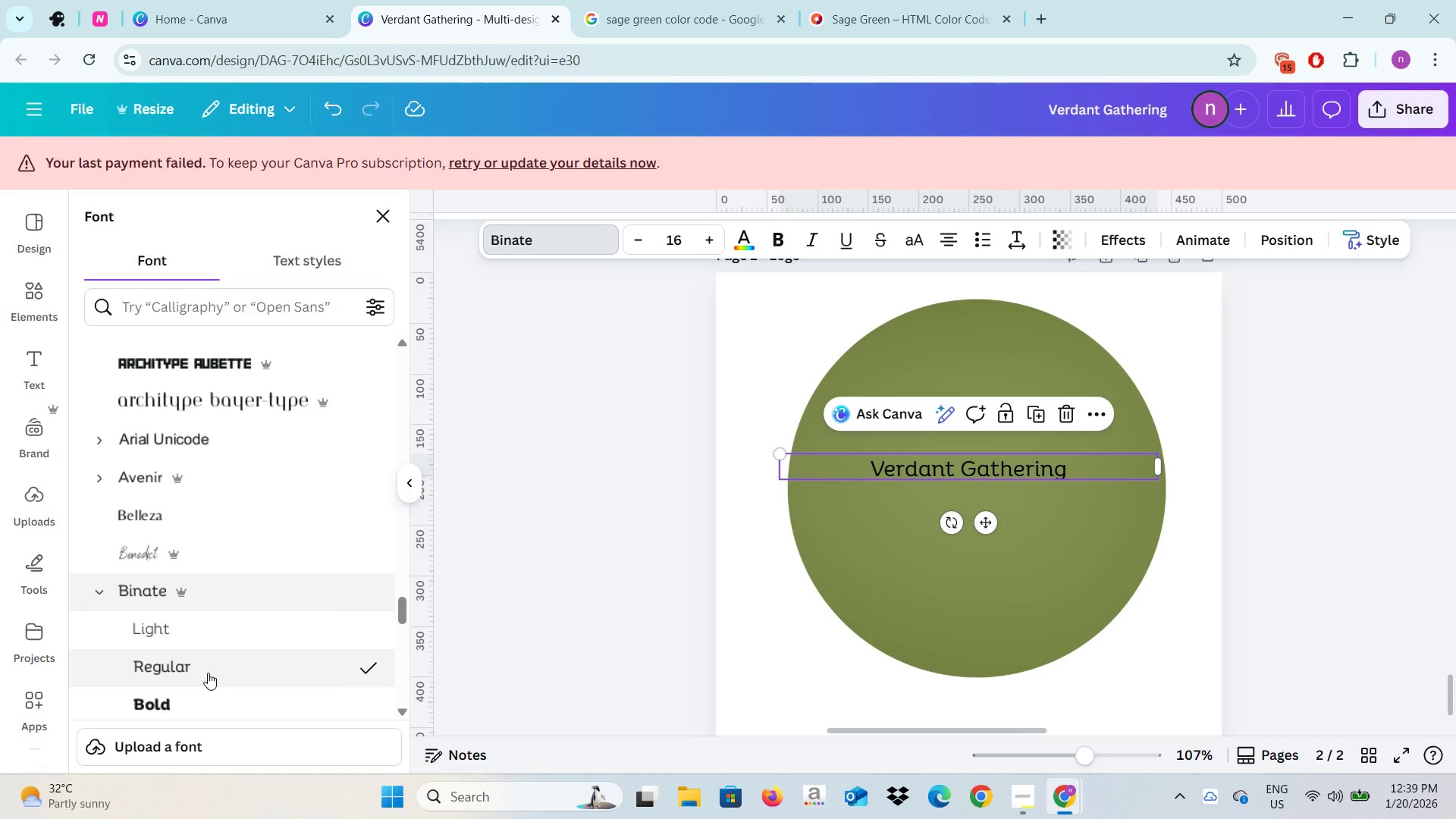 
left_click([208, 673])
 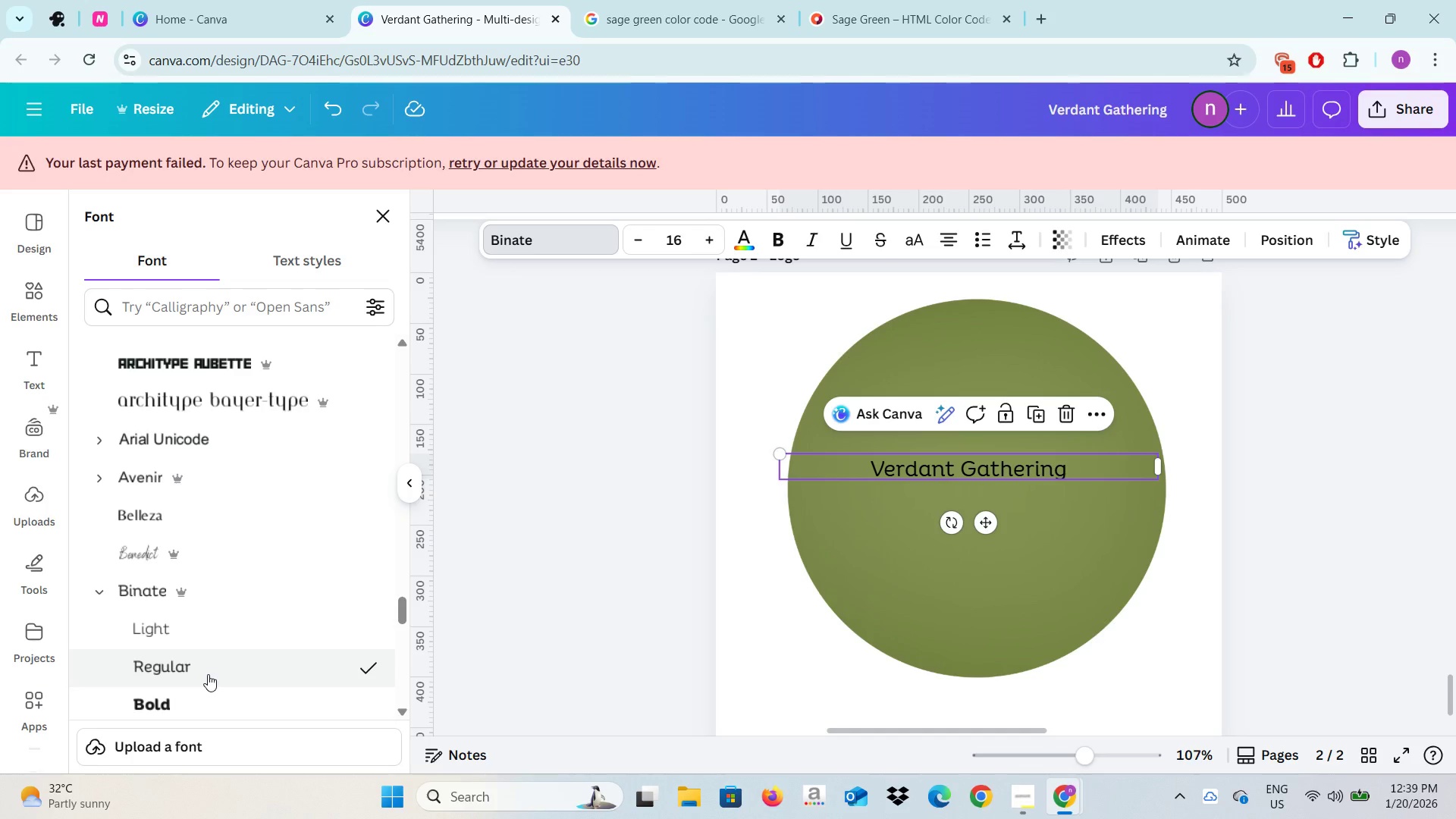 
left_click([209, 705])
 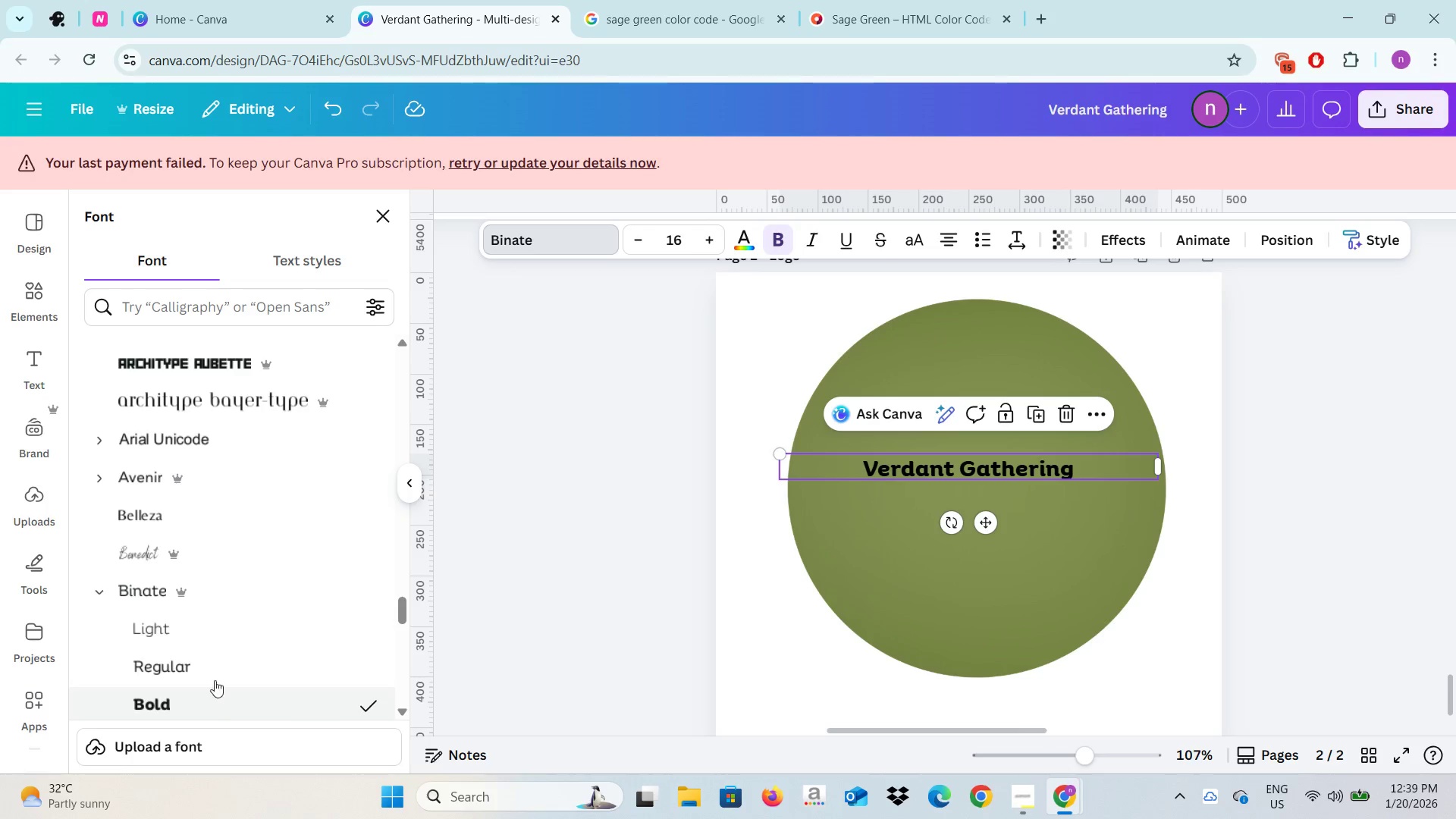 
left_click([218, 673])
 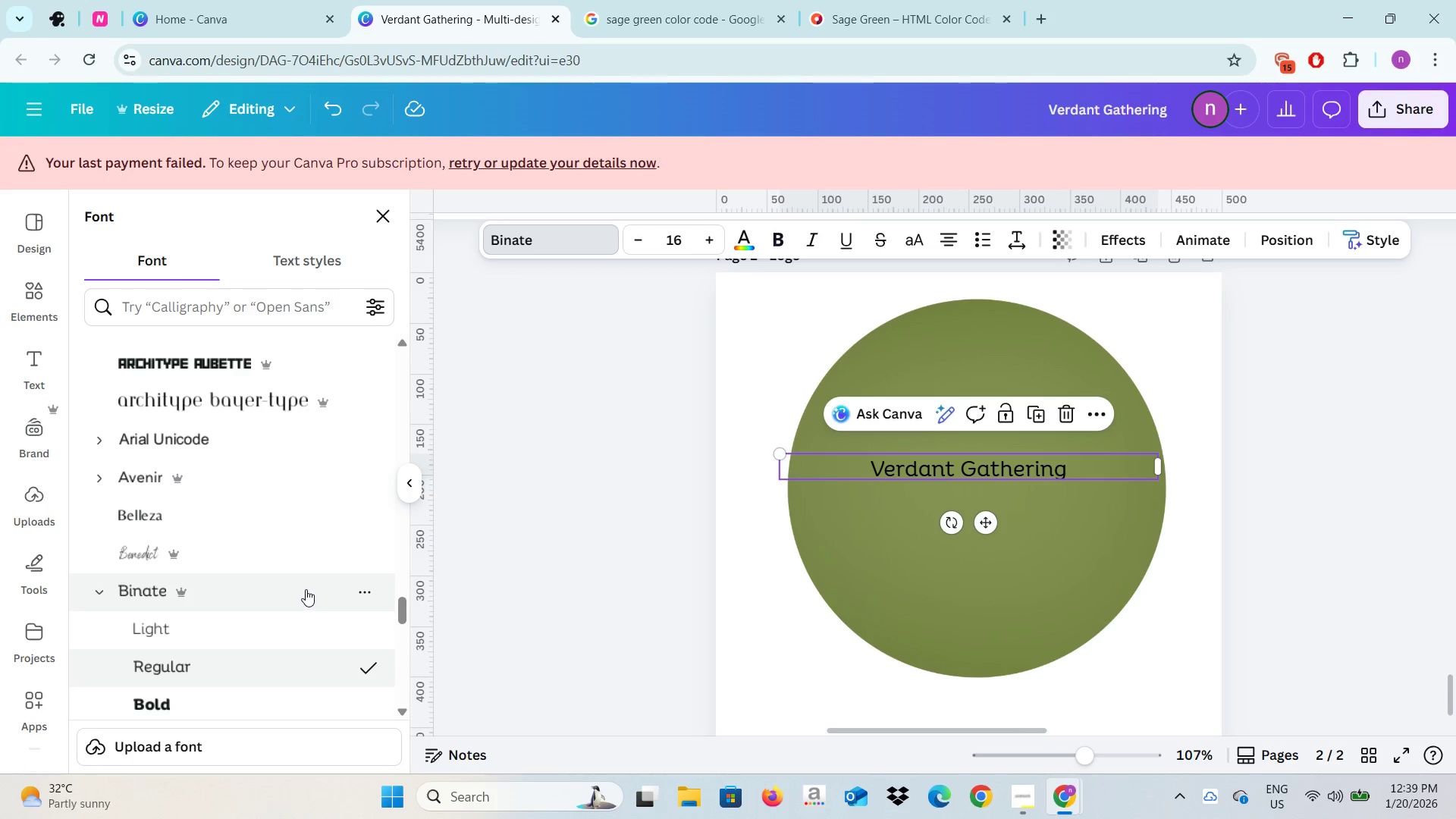 
scroll: coordinate [306, 589], scroll_direction: down, amount: 2.0
 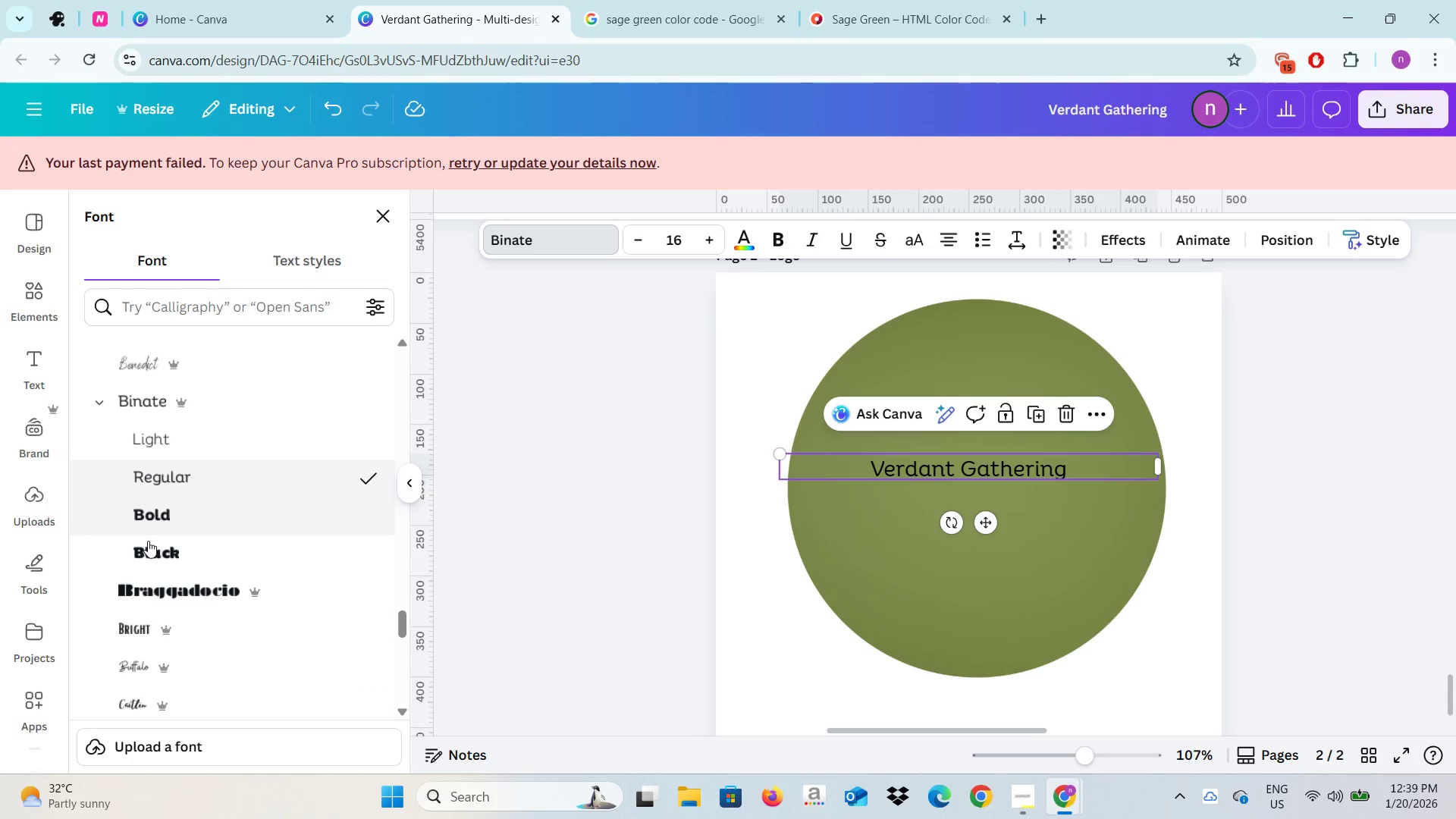 
left_click([148, 548])
 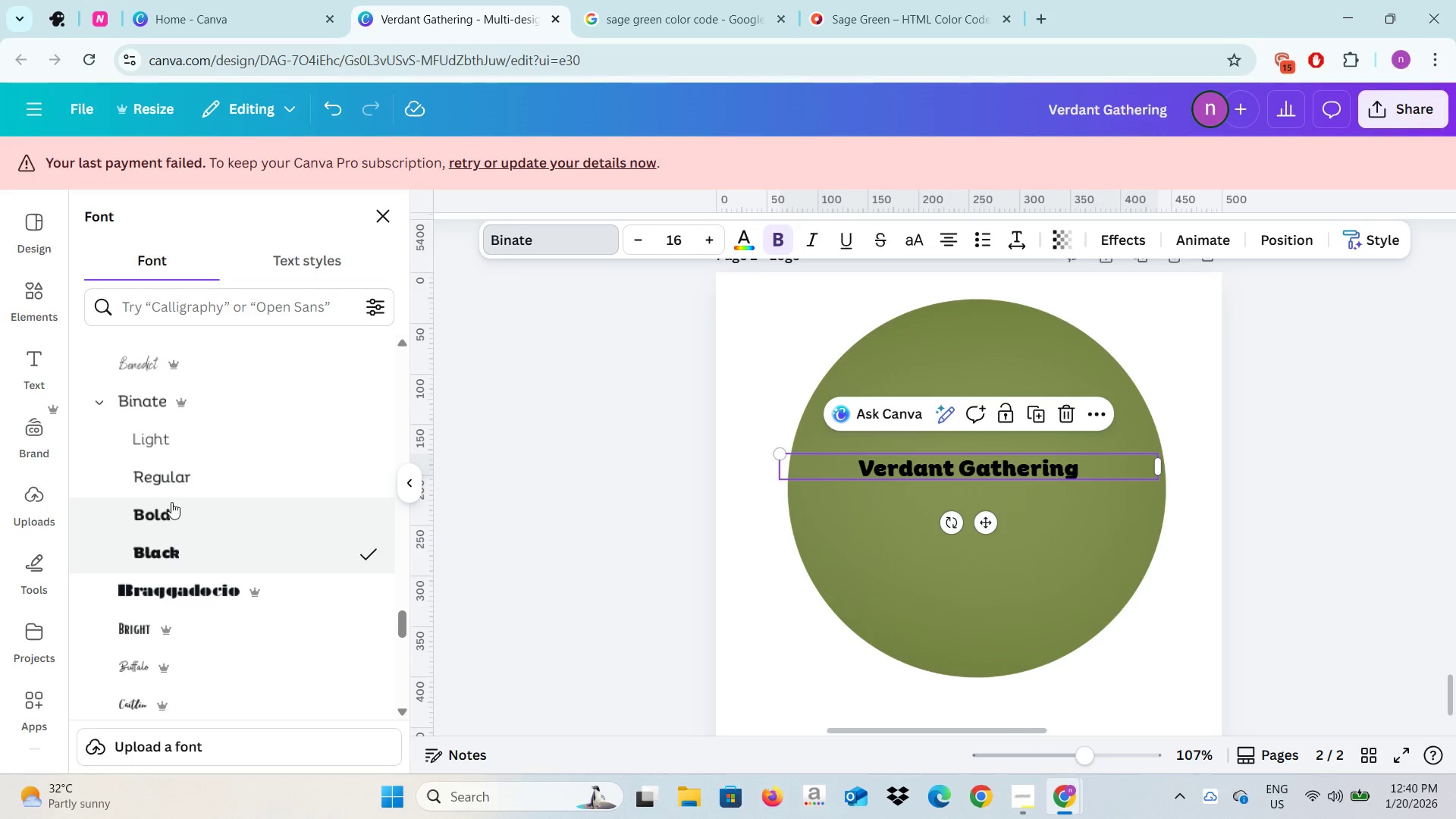 
left_click([177, 485])
 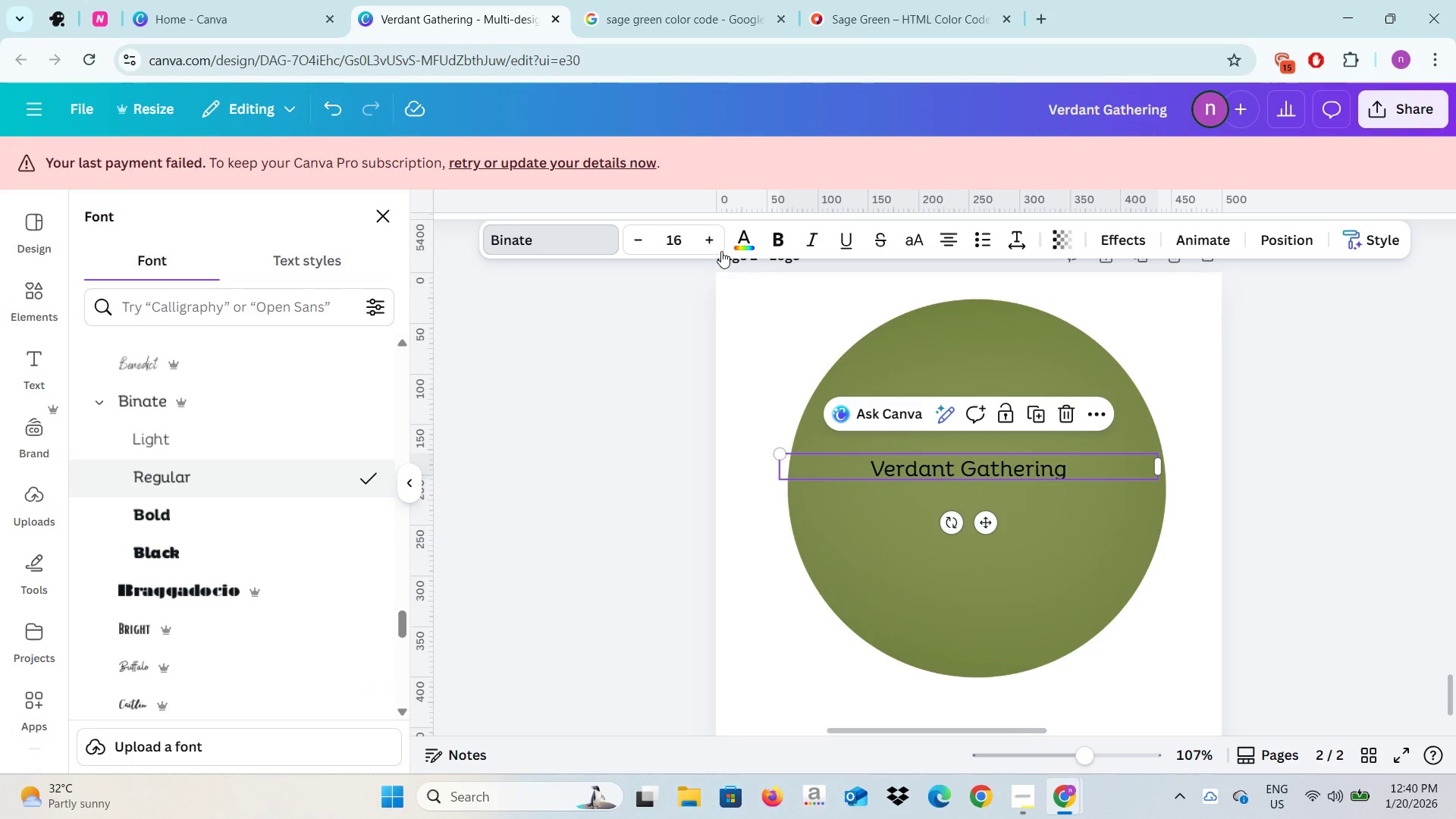 
left_click([717, 249])
 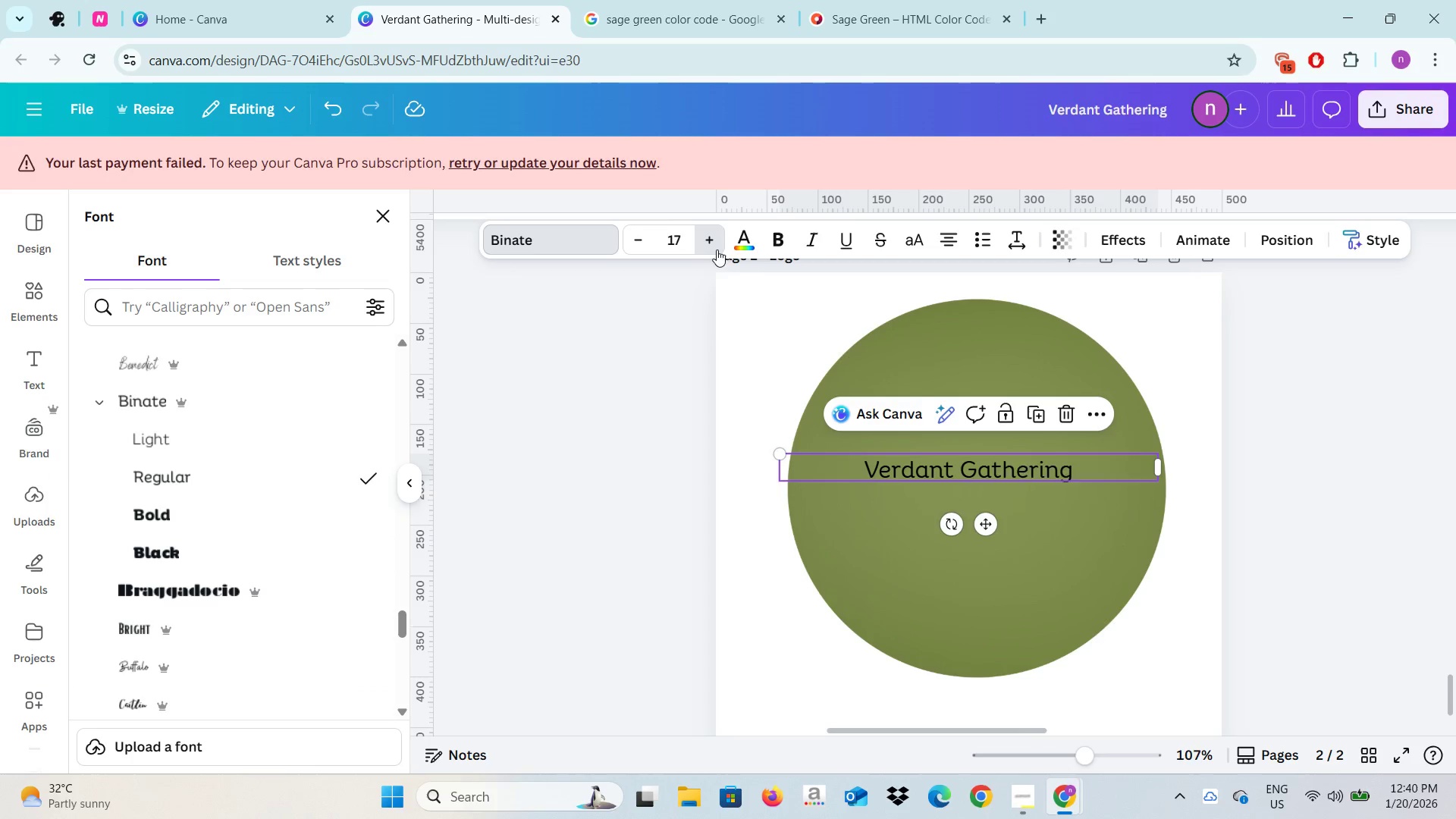 
triple_click([717, 249])
 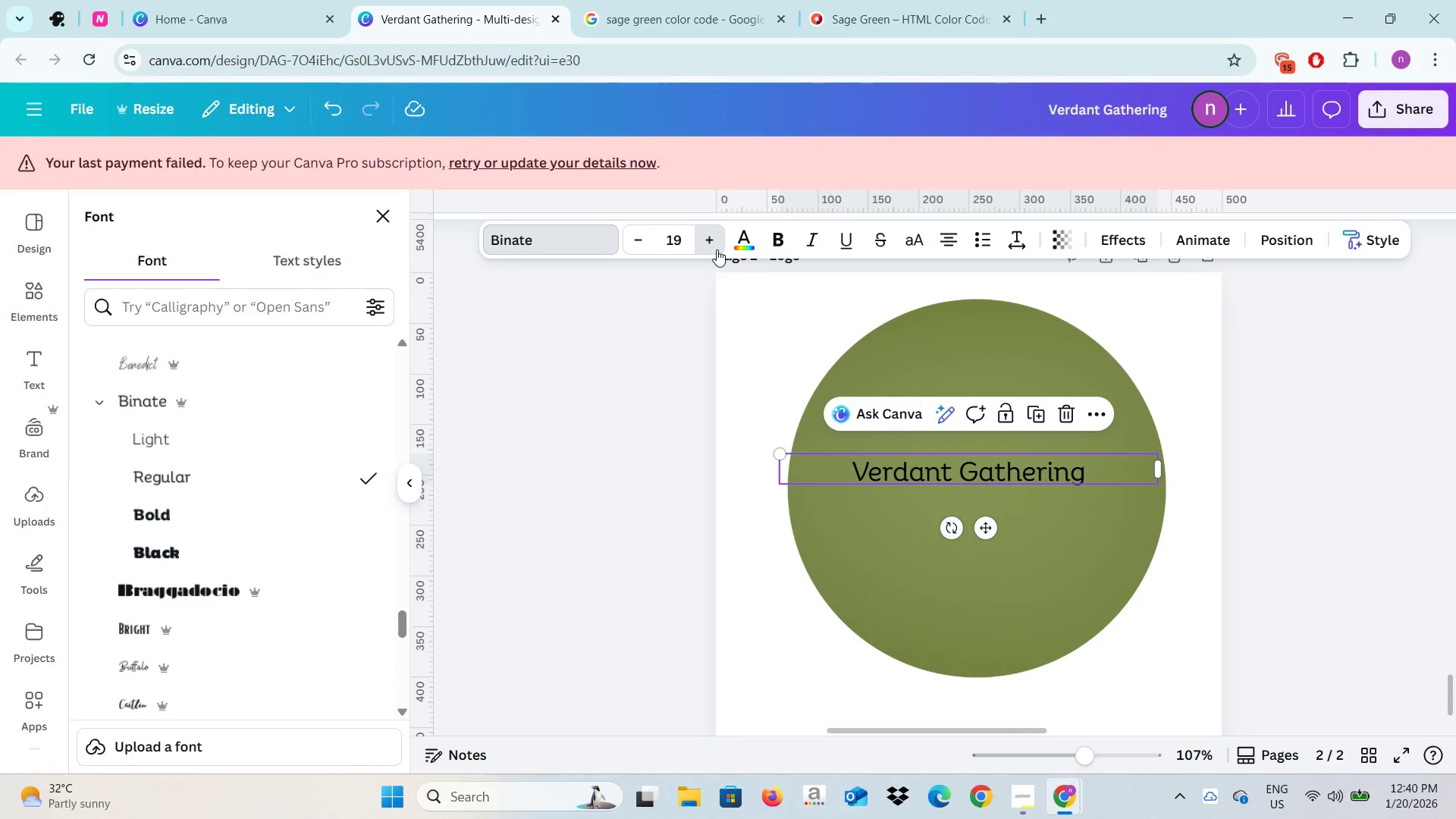 
triple_click([717, 249])
 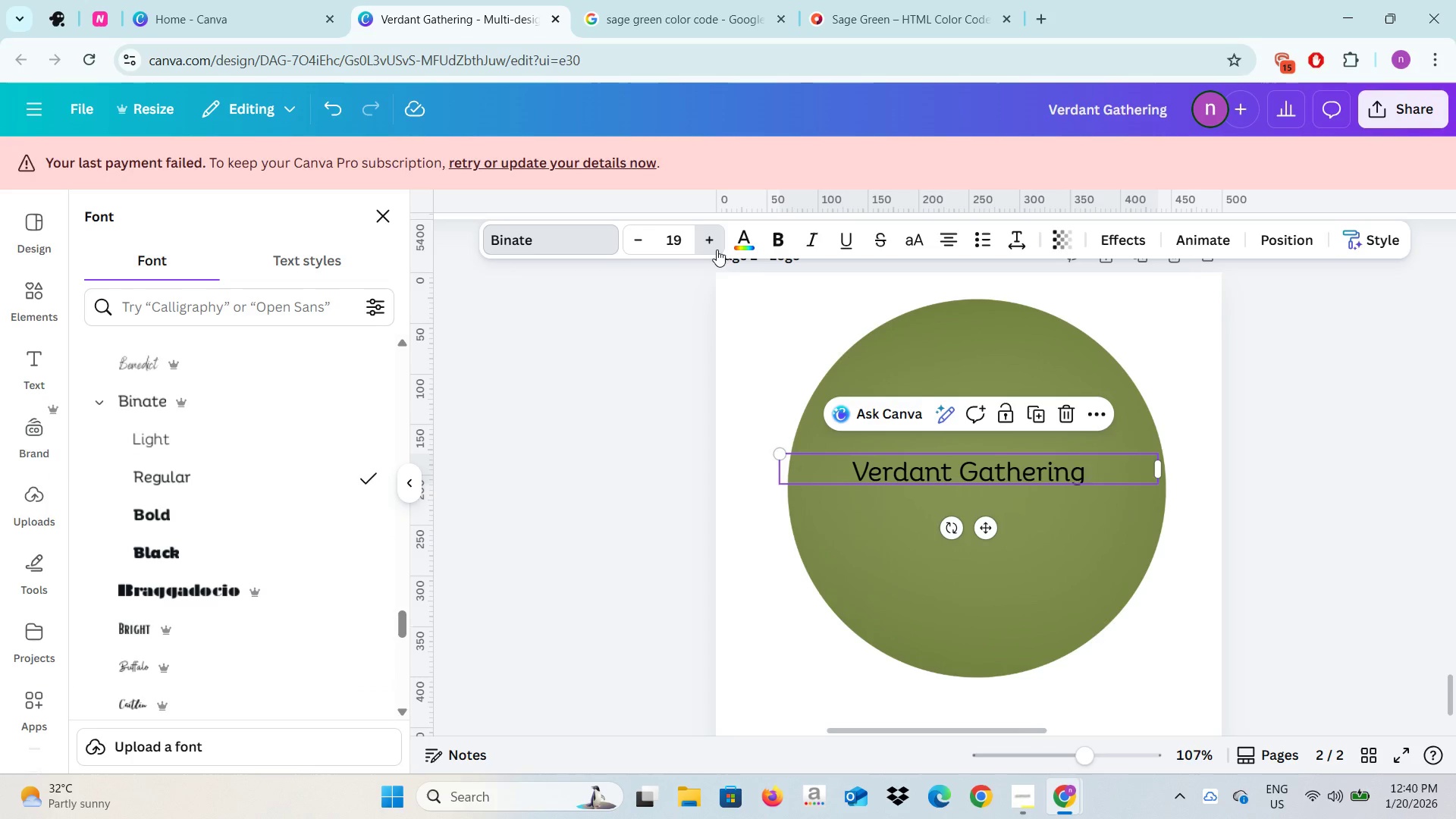 
triple_click([717, 249])
 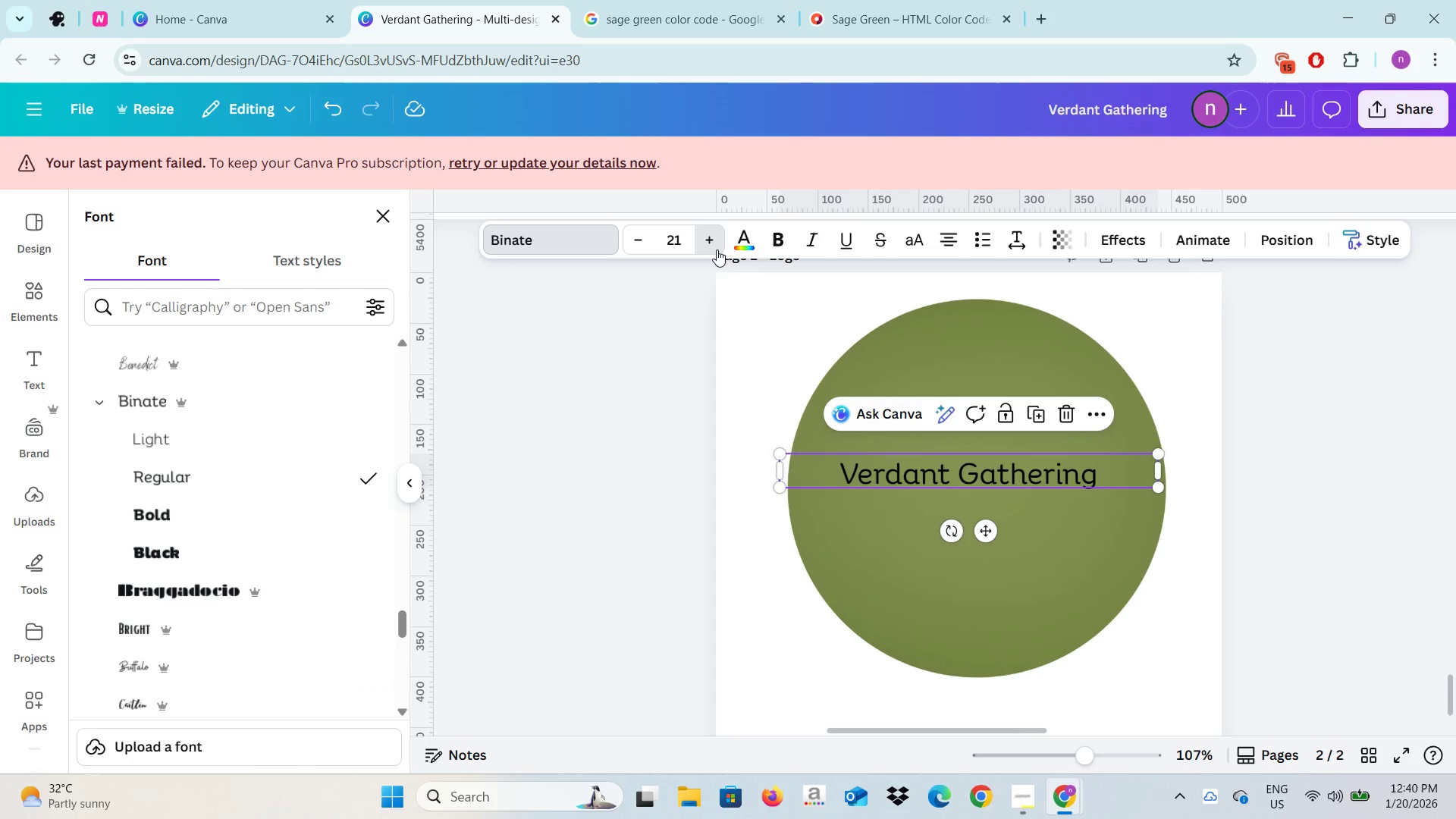 
triple_click([717, 249])
 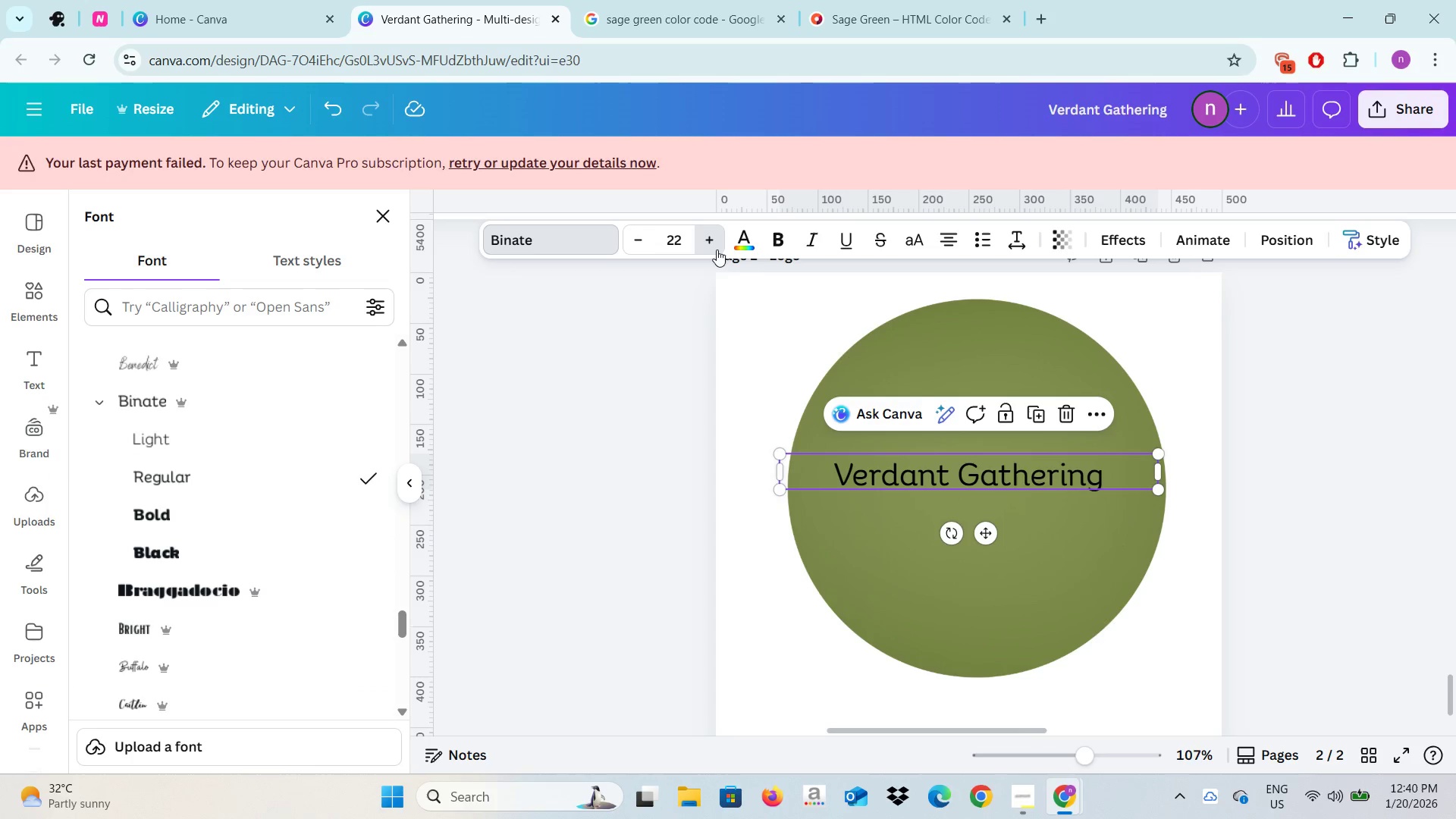 
triple_click([717, 249])
 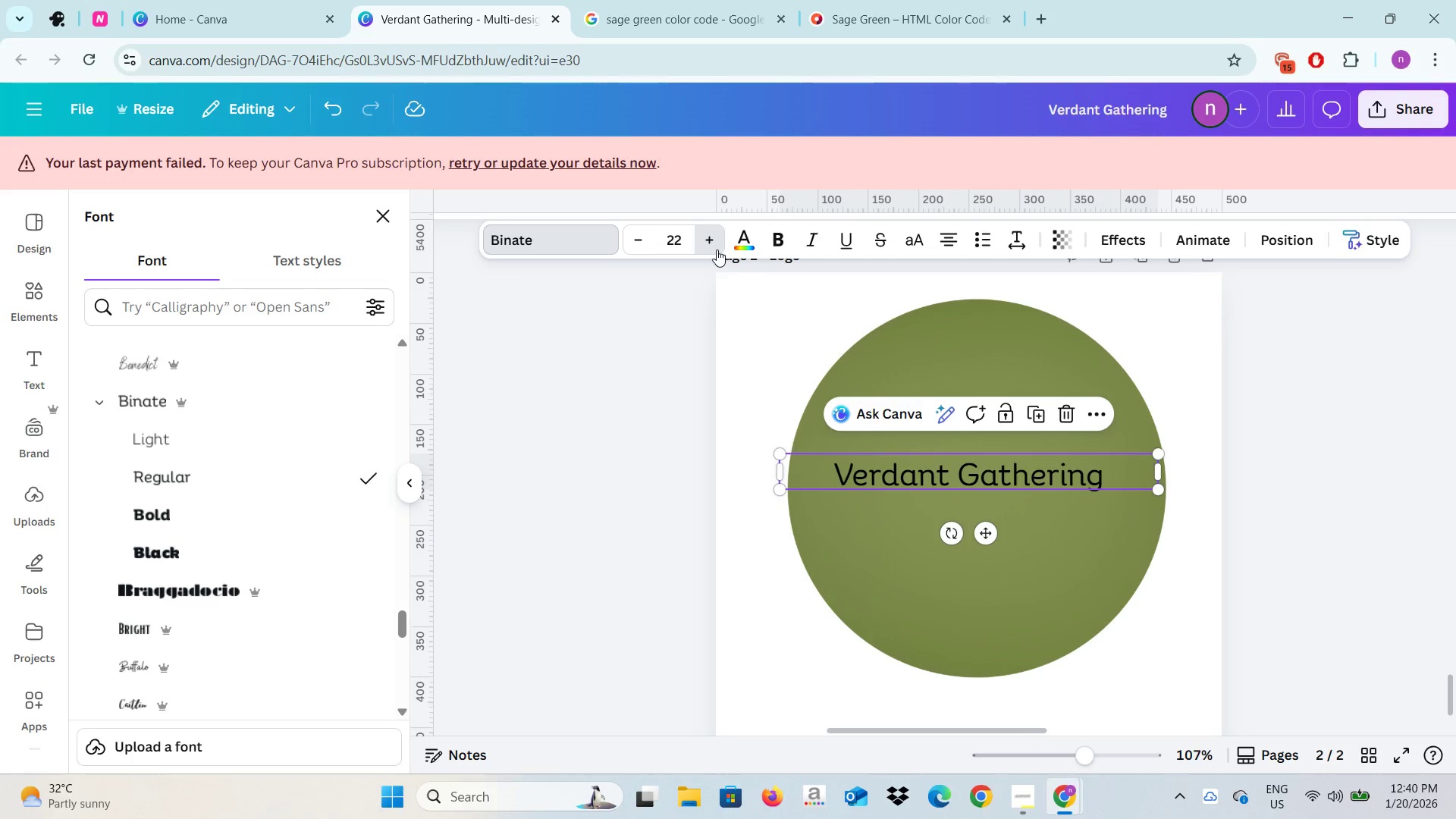 
triple_click([717, 249])
 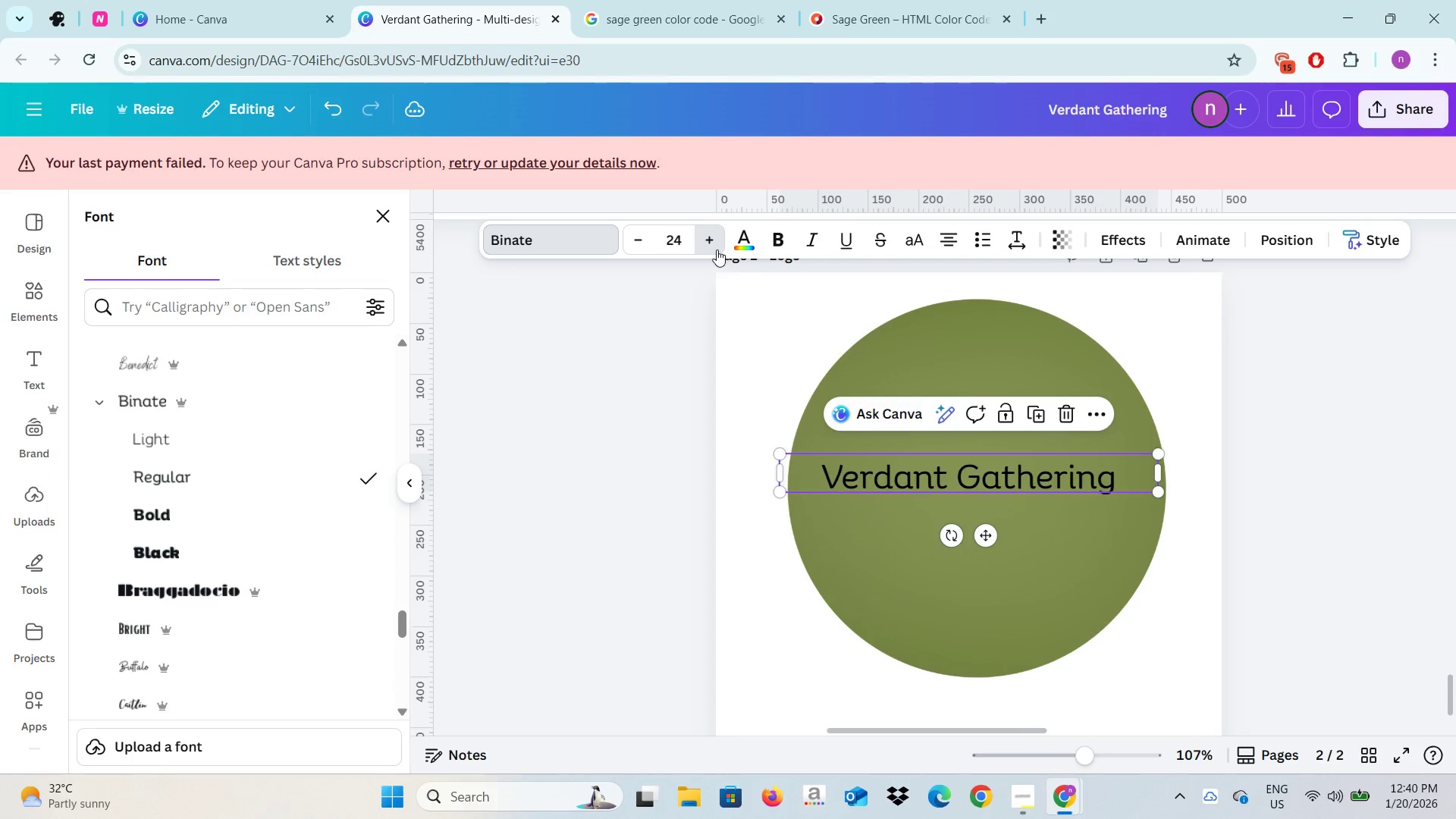 
triple_click([717, 249])
 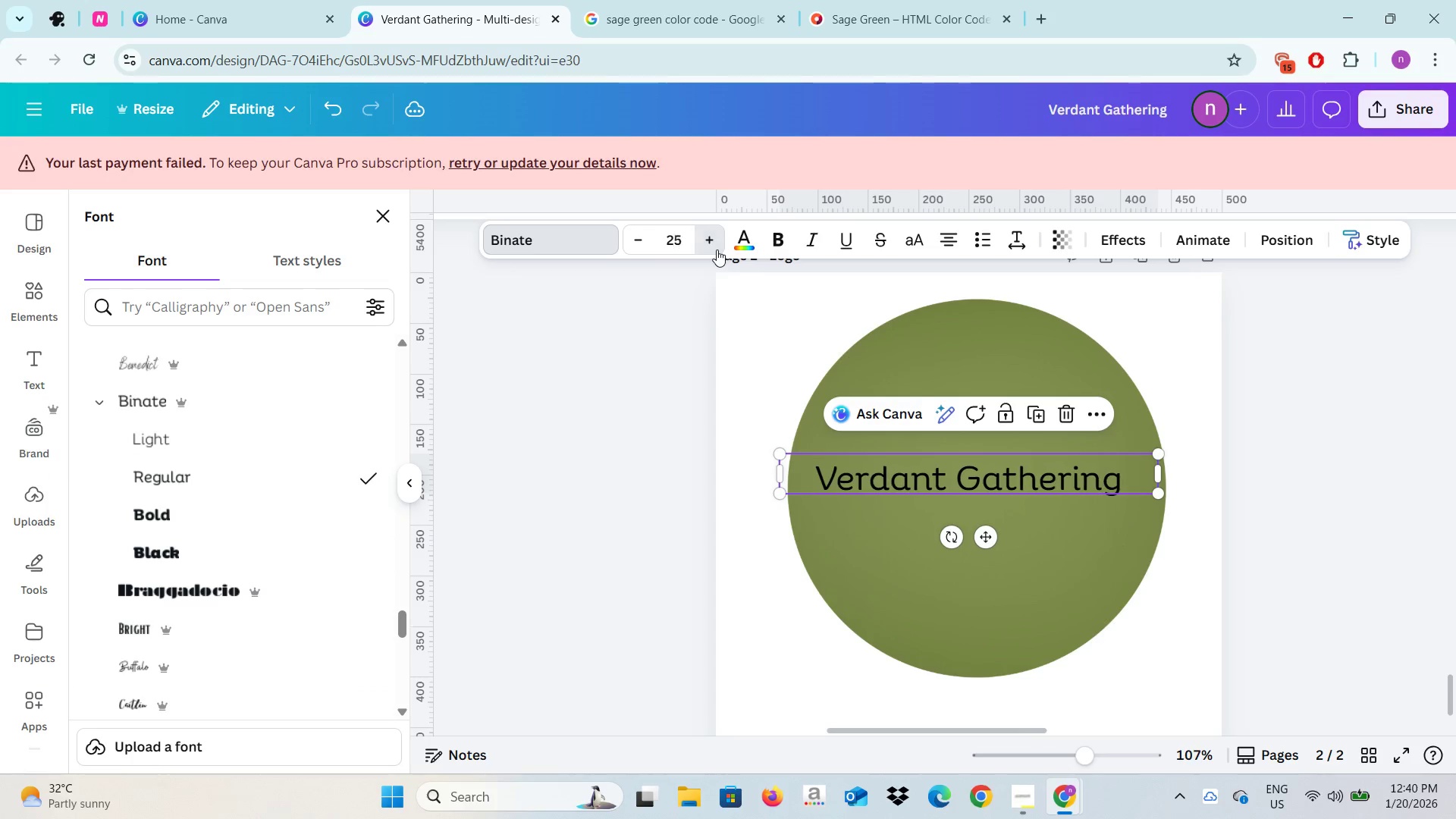 
triple_click([717, 249])
 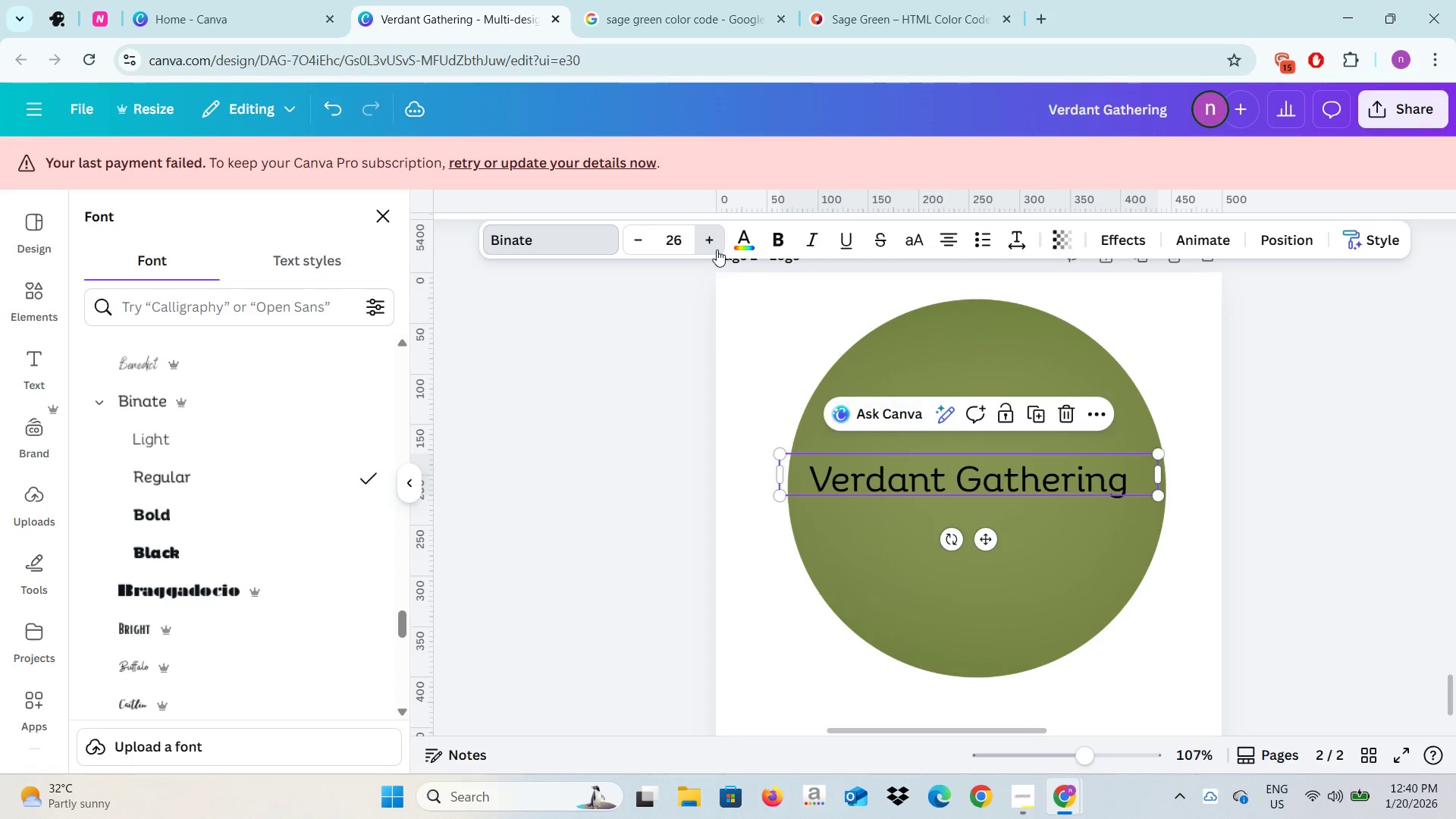 
triple_click([717, 249])
 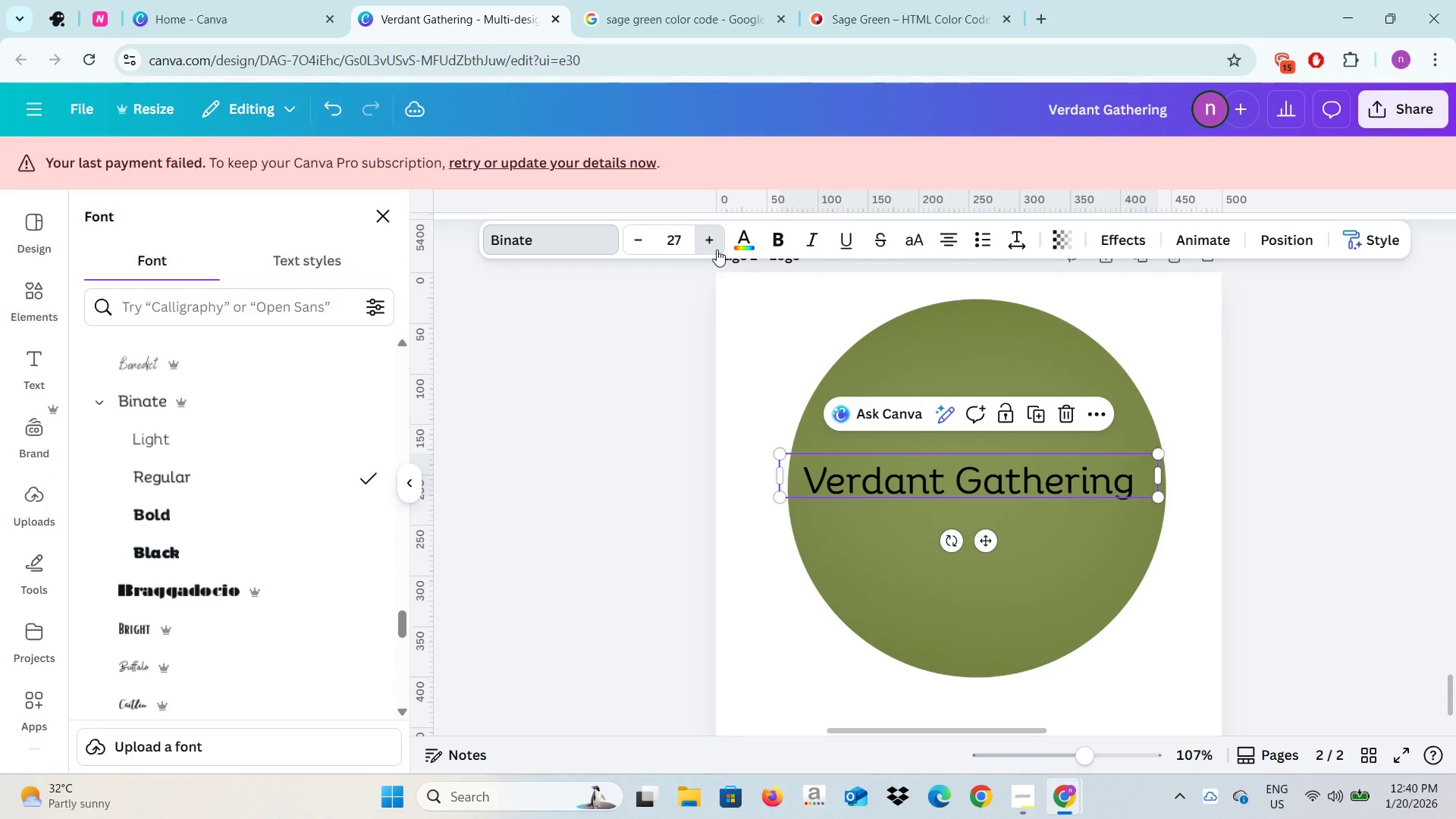 
triple_click([717, 249])
 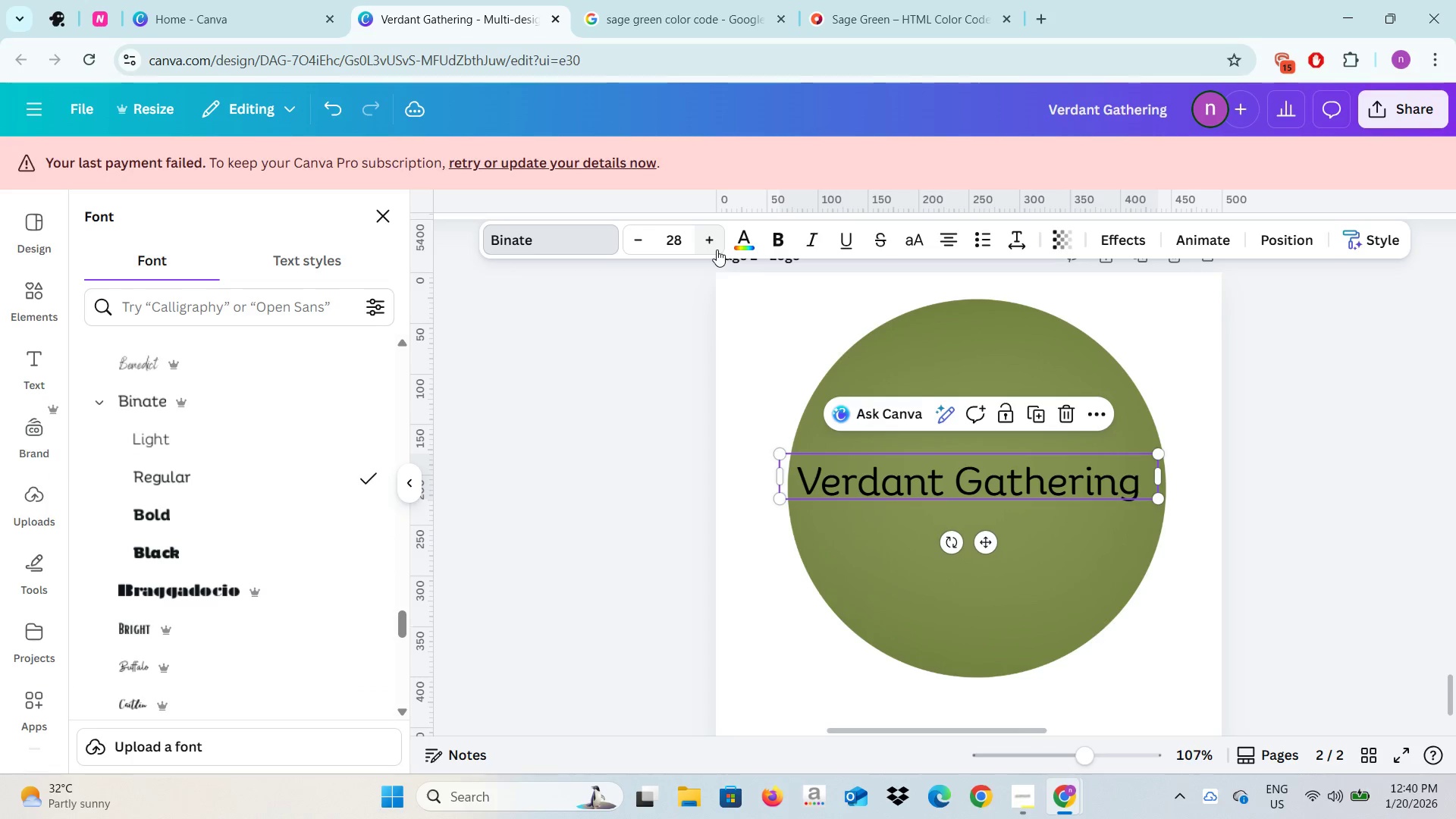 
triple_click([717, 249])
 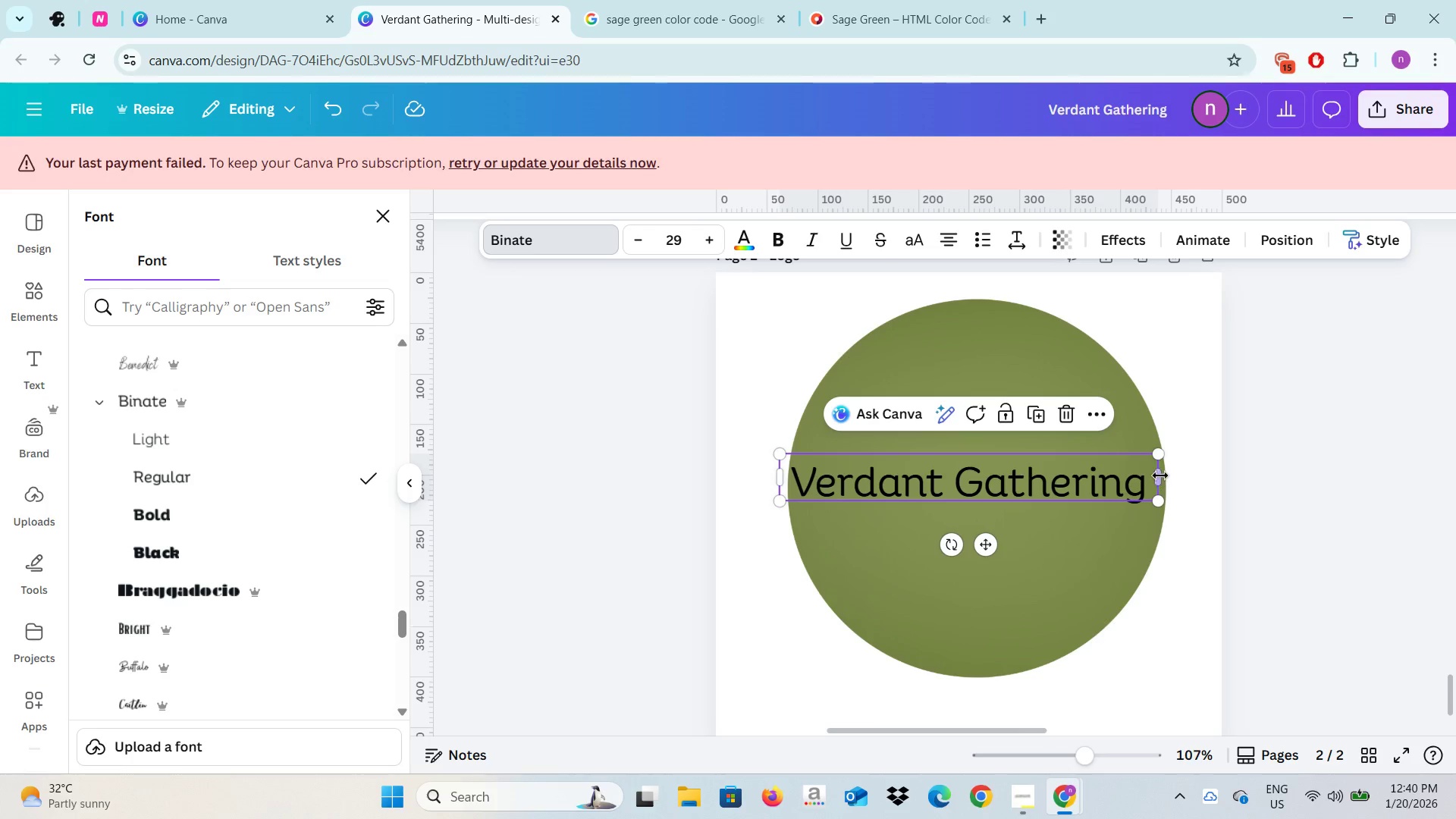 
left_click_drag(start_coordinate=[1160, 475], to_coordinate=[1107, 498])
 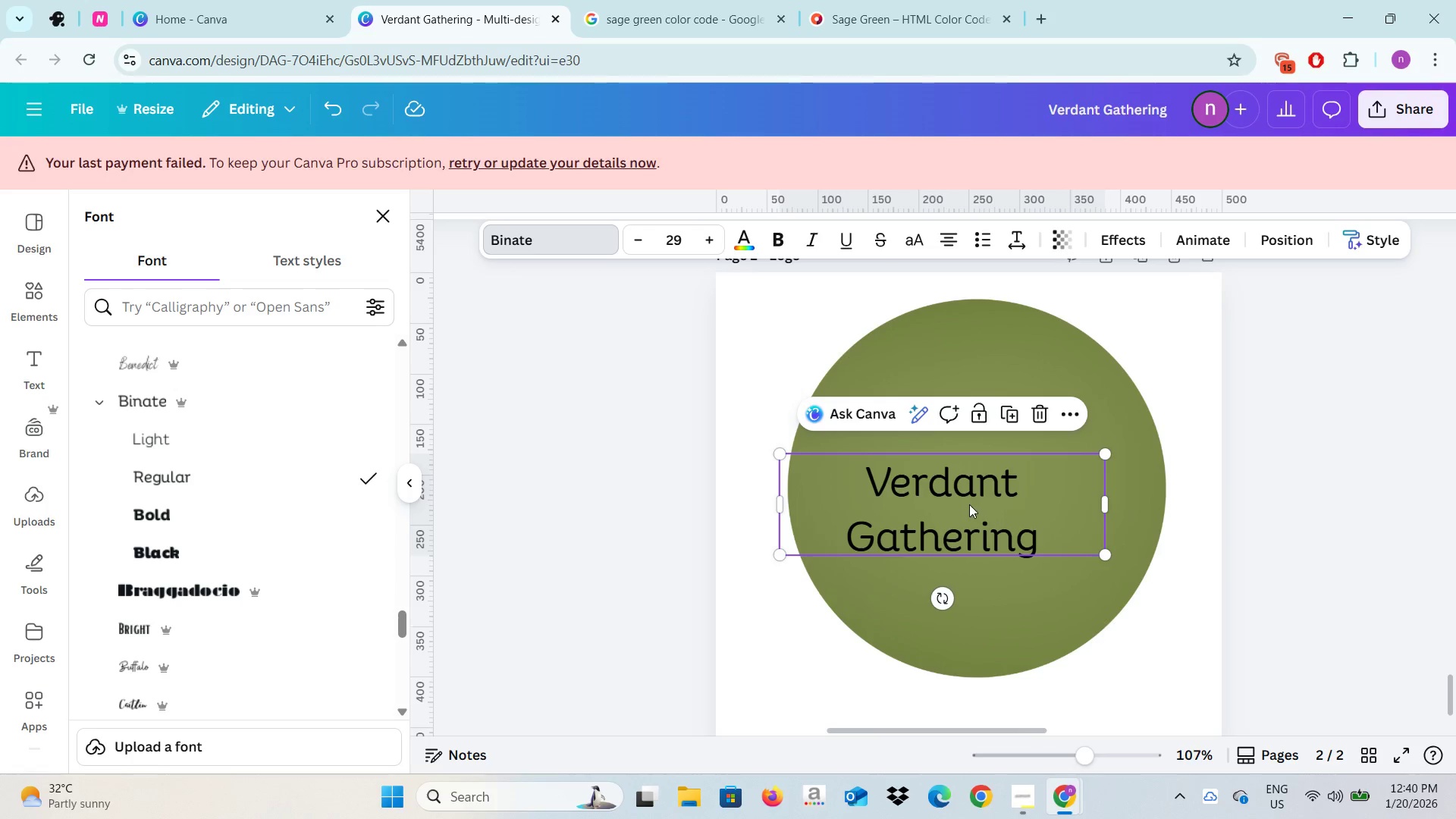 
left_click_drag(start_coordinate=[968, 504], to_coordinate=[1000, 475])
 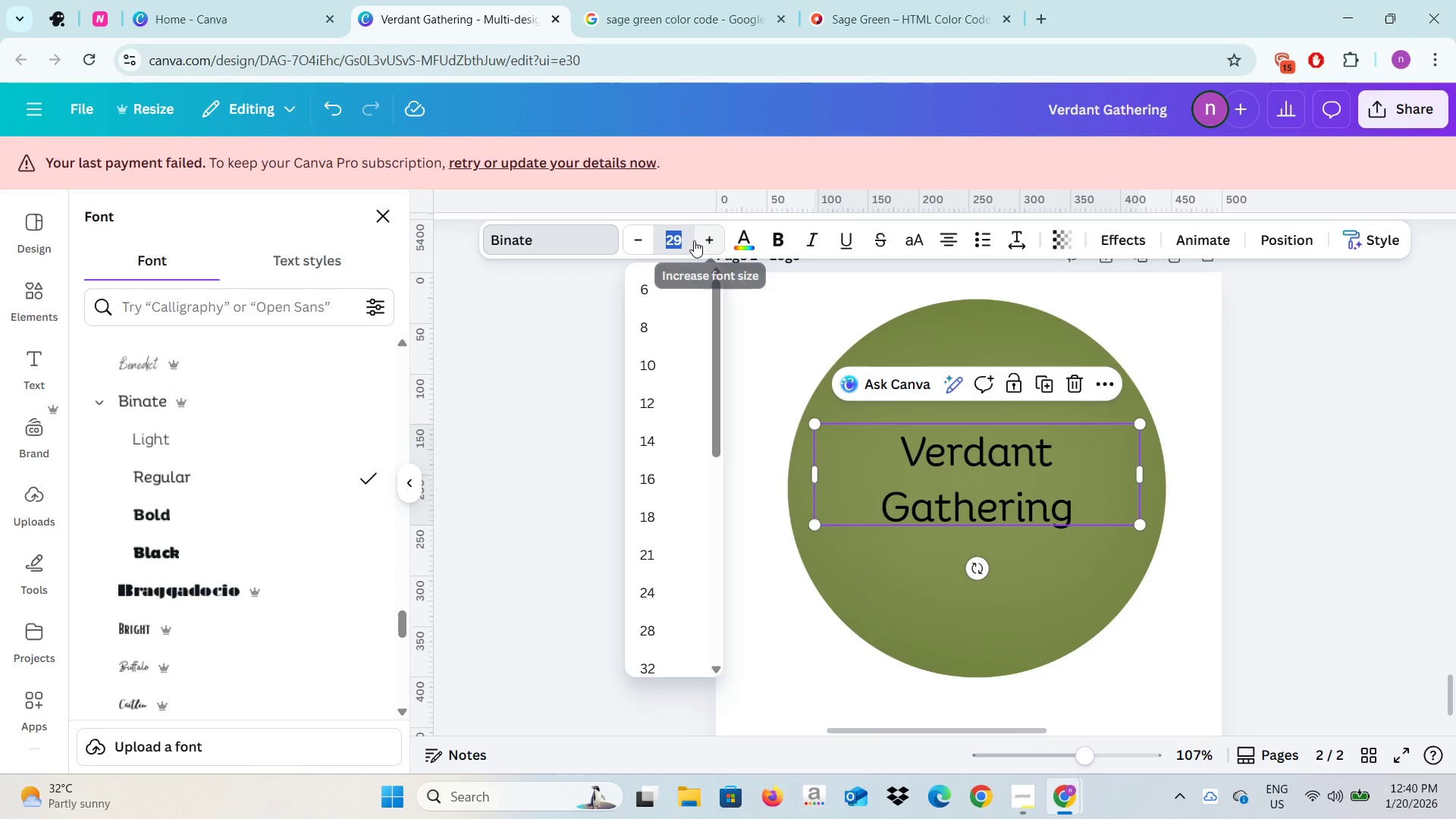 
type(100)
 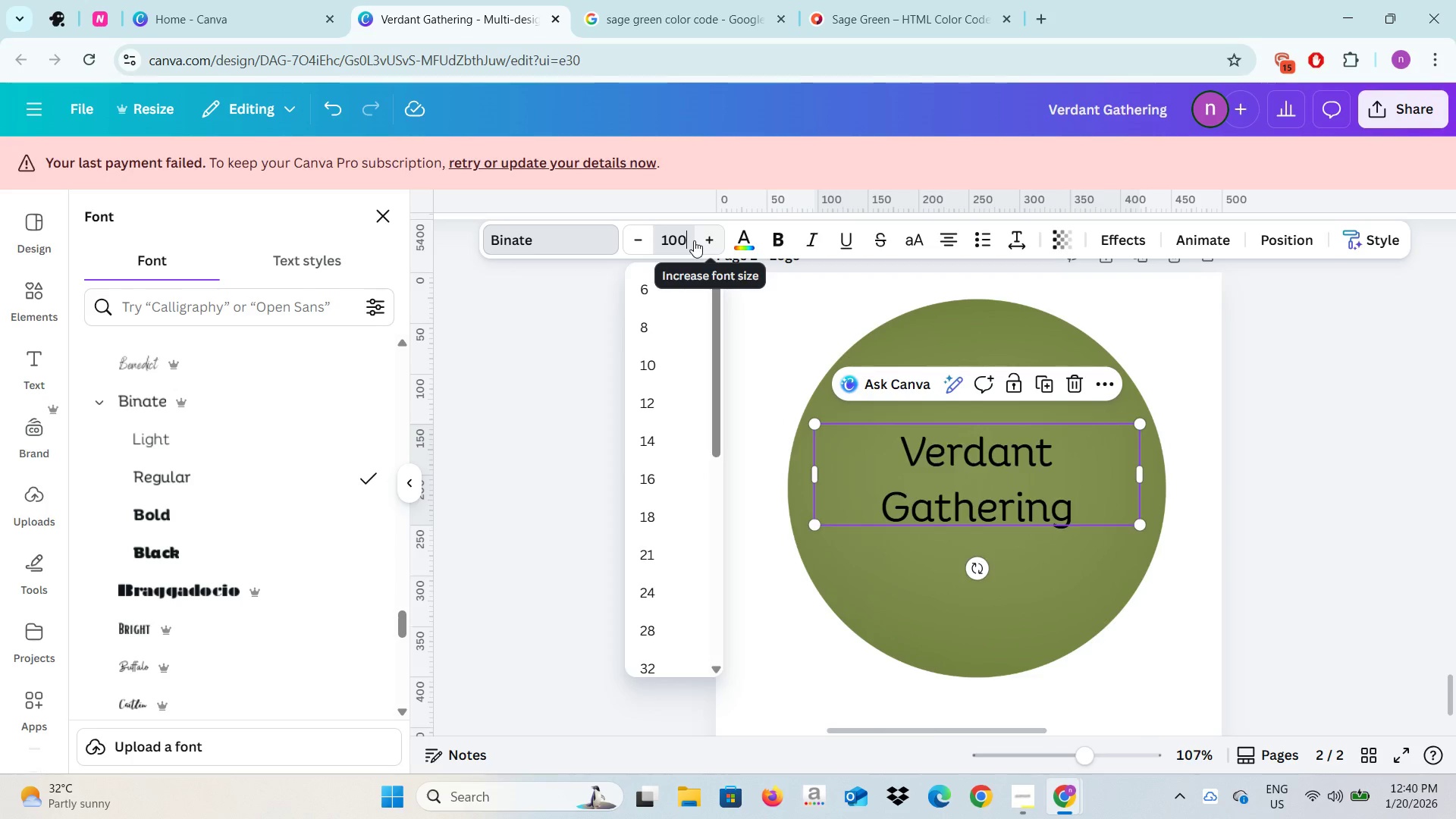 
key(Enter)
 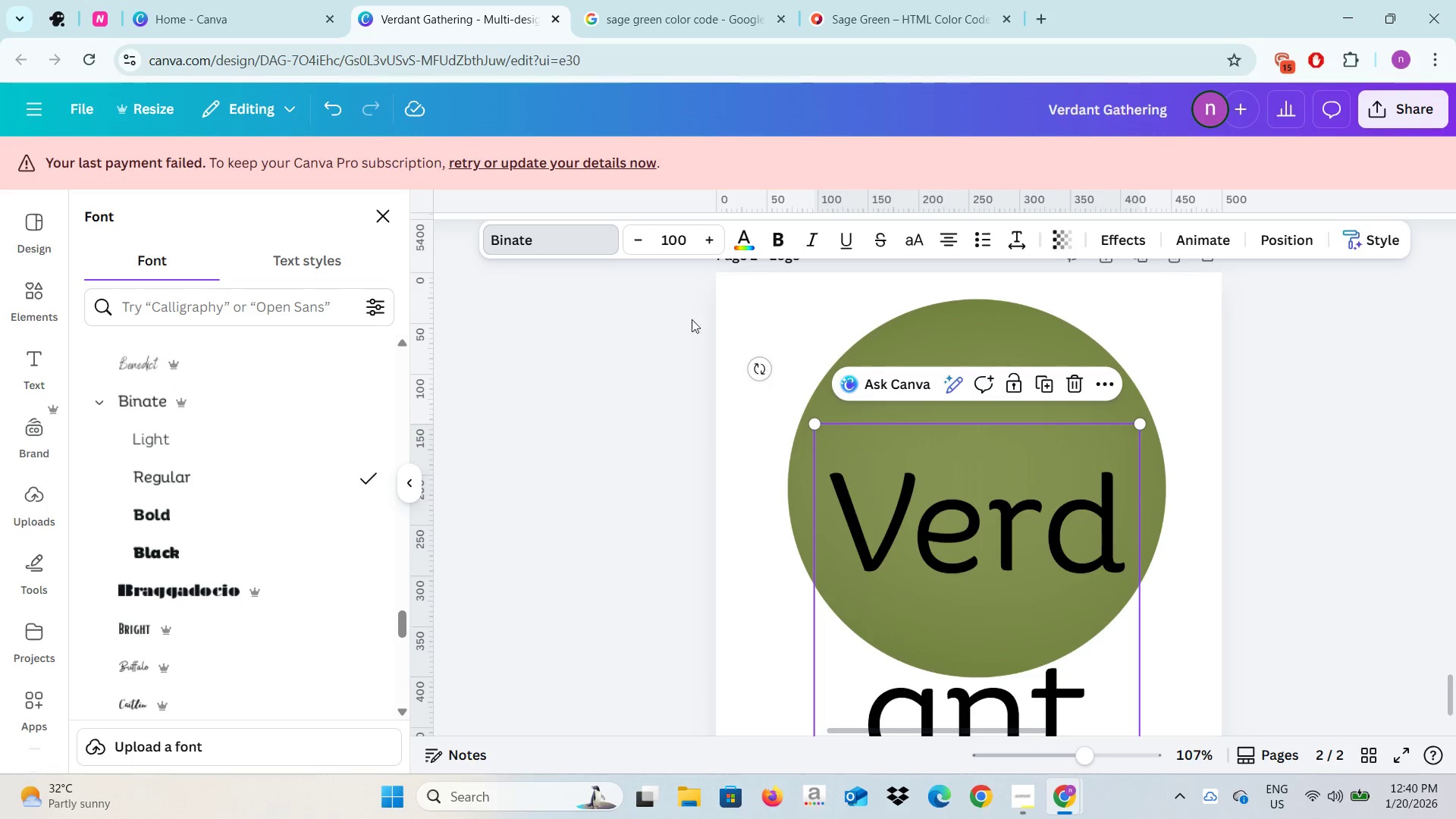 
left_click([678, 249])
 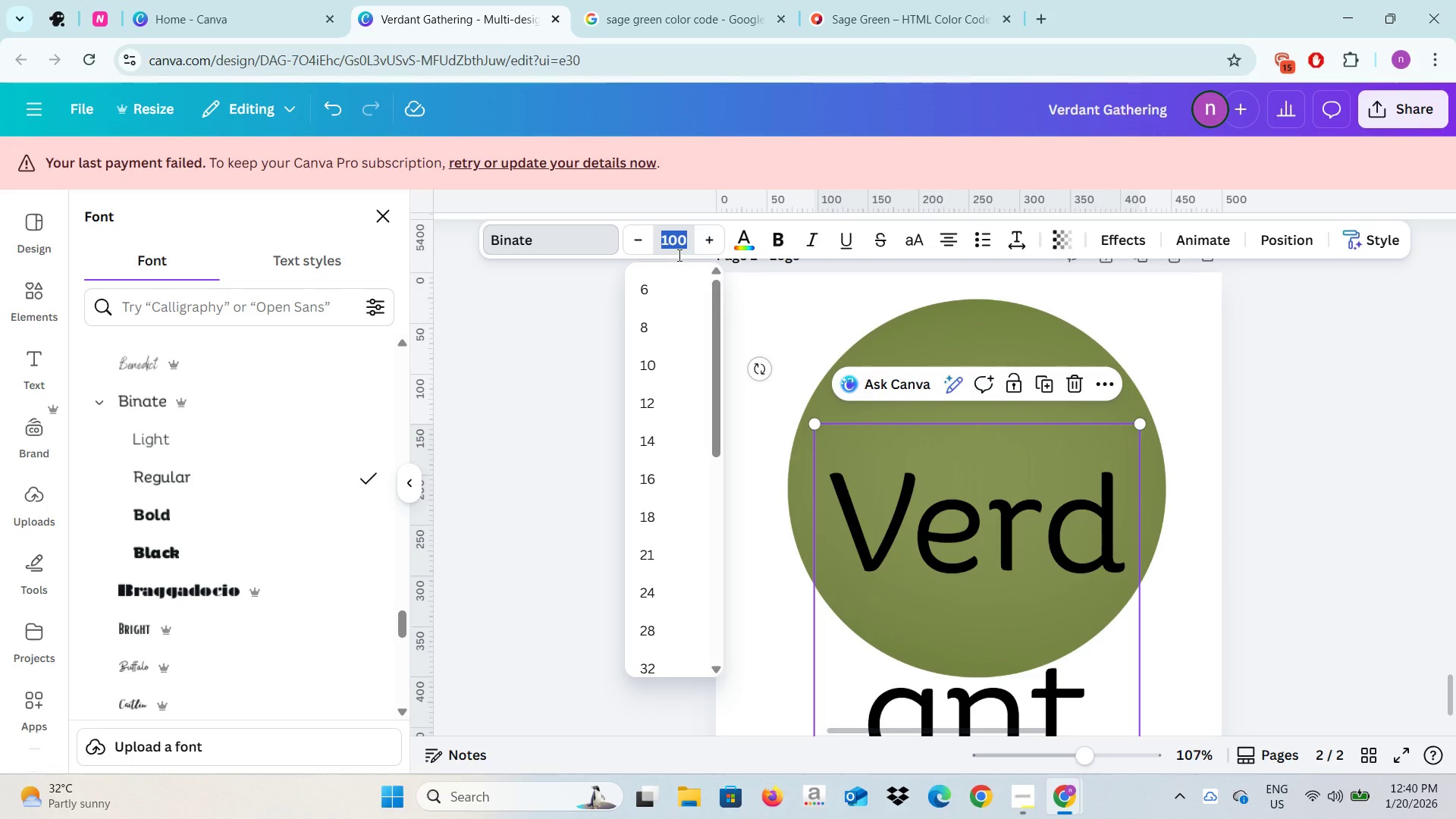 
type(50)
 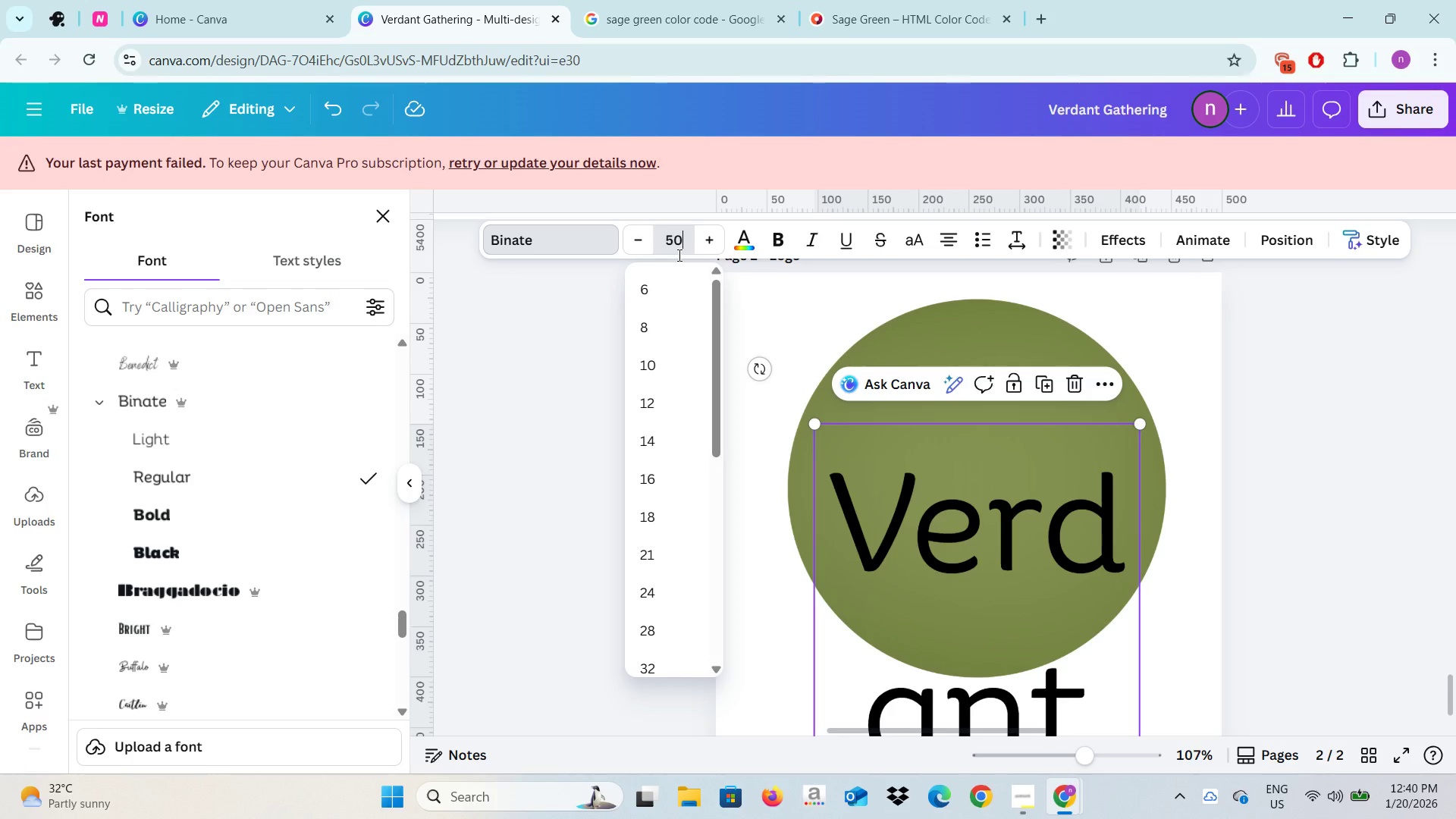 
key(Enter)
 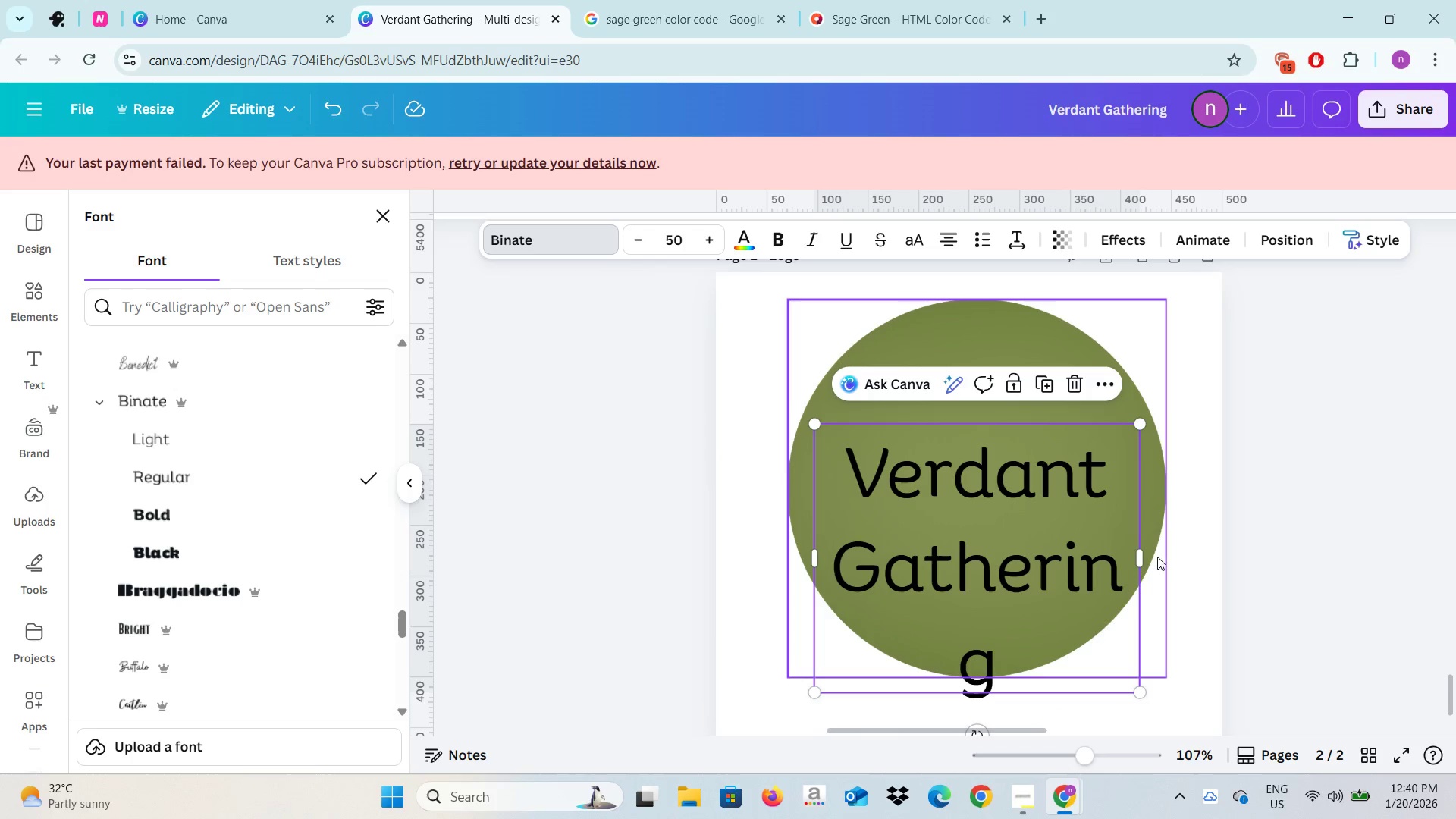 
left_click_drag(start_coordinate=[1147, 554], to_coordinate=[1163, 556])
 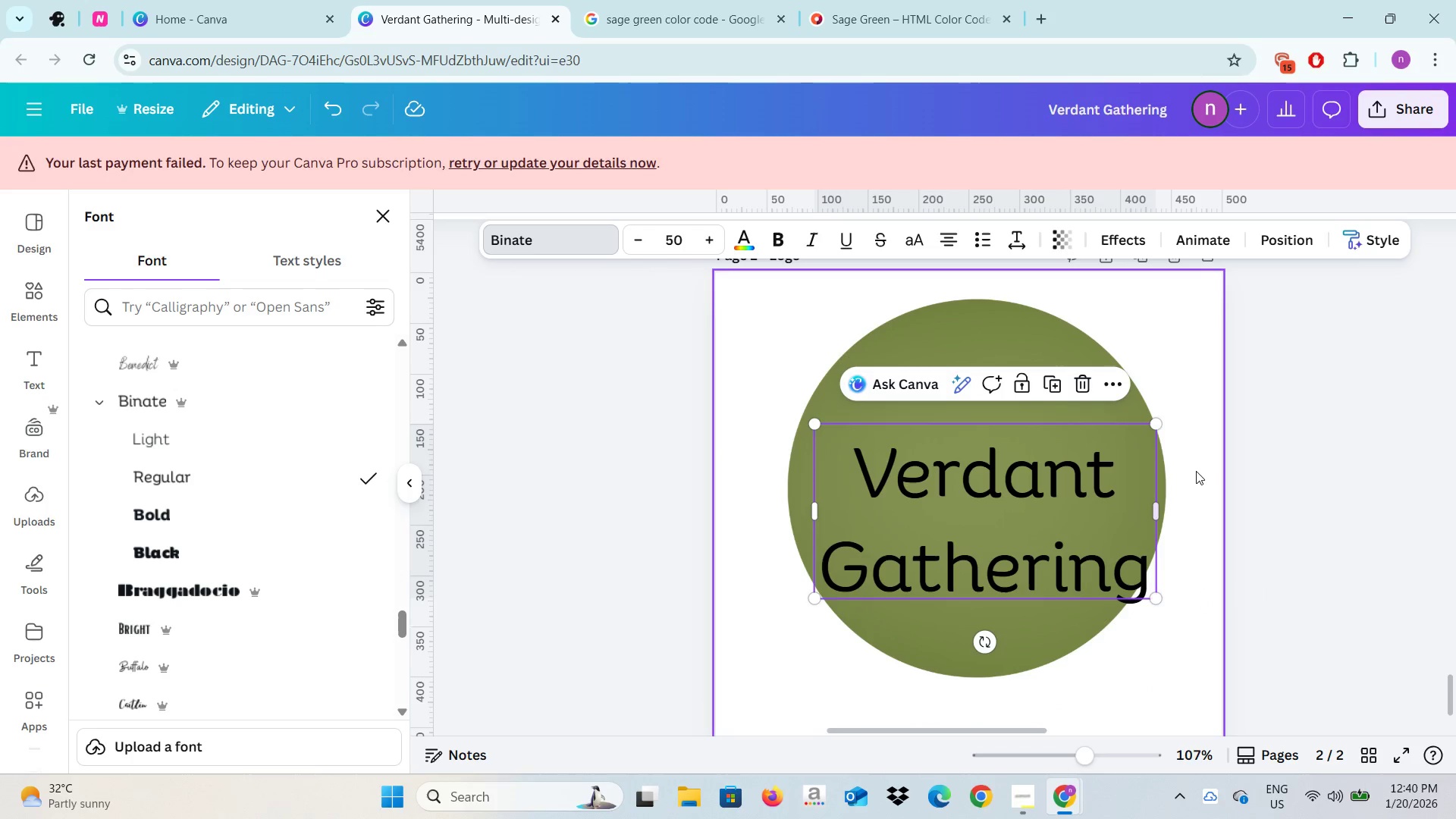 
left_click([1196, 471])
 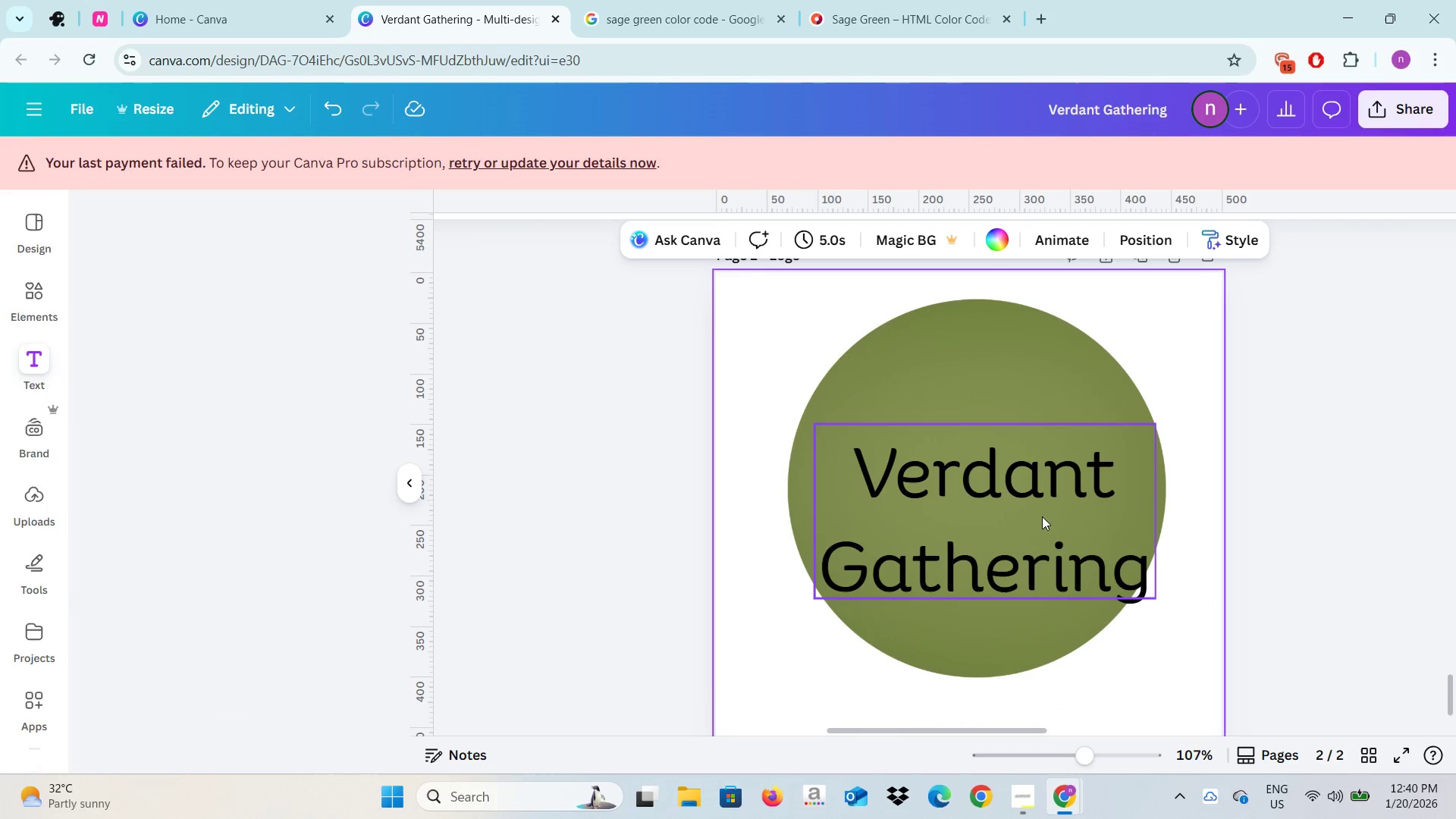 
left_click([1041, 518])
 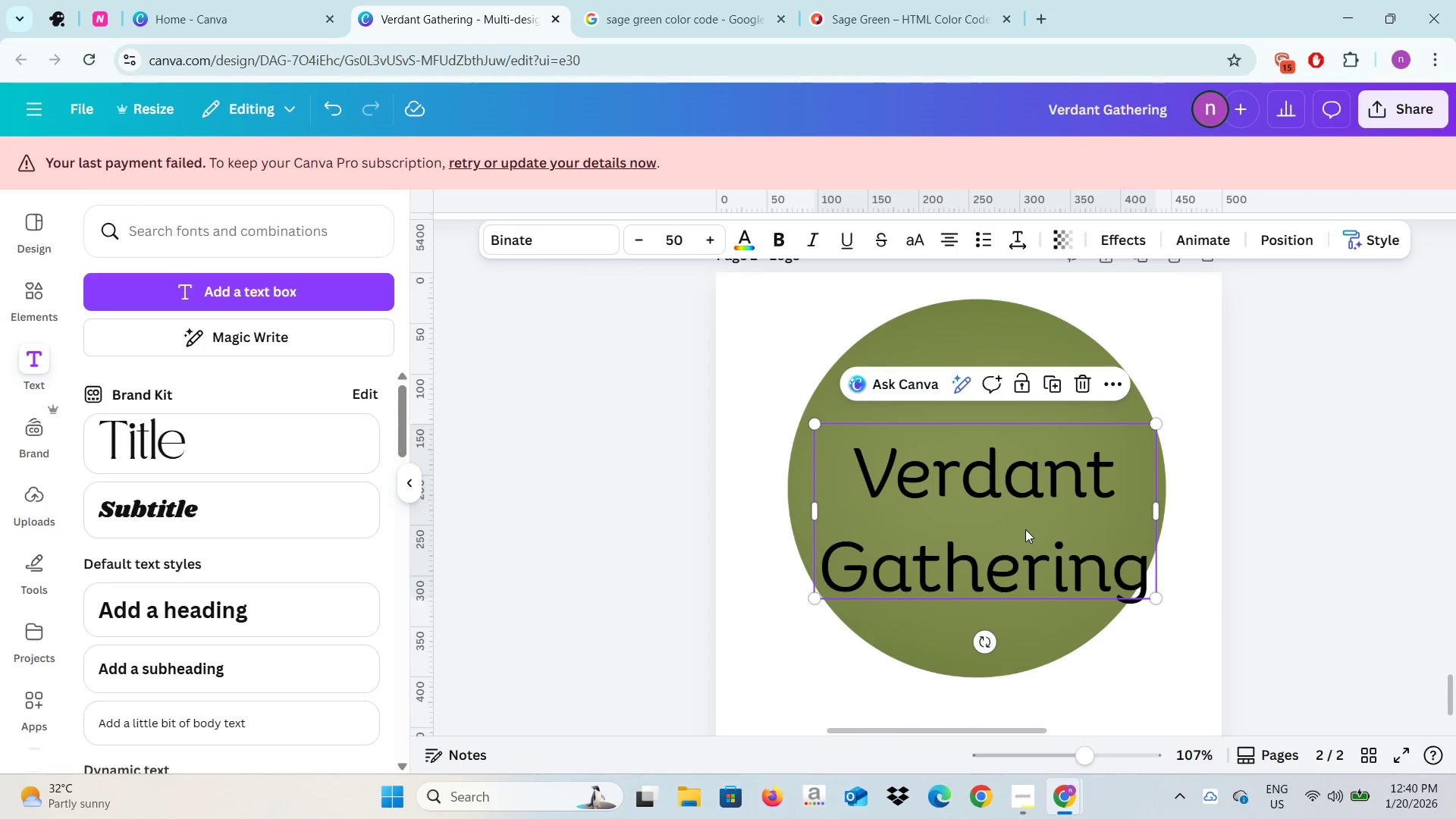 
left_click_drag(start_coordinate=[1025, 529], to_coordinate=[1012, 490])
 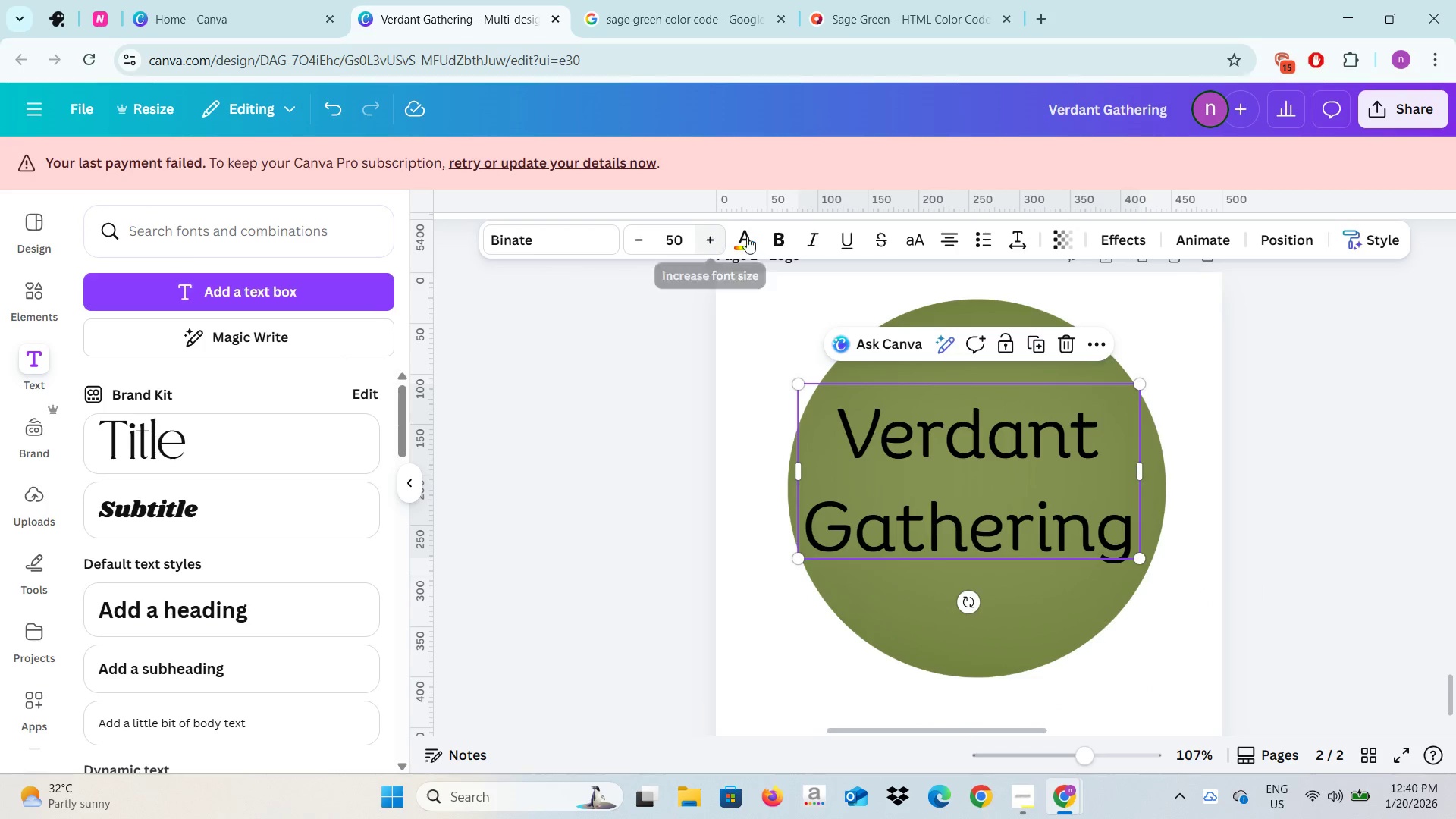 
left_click([750, 241])
 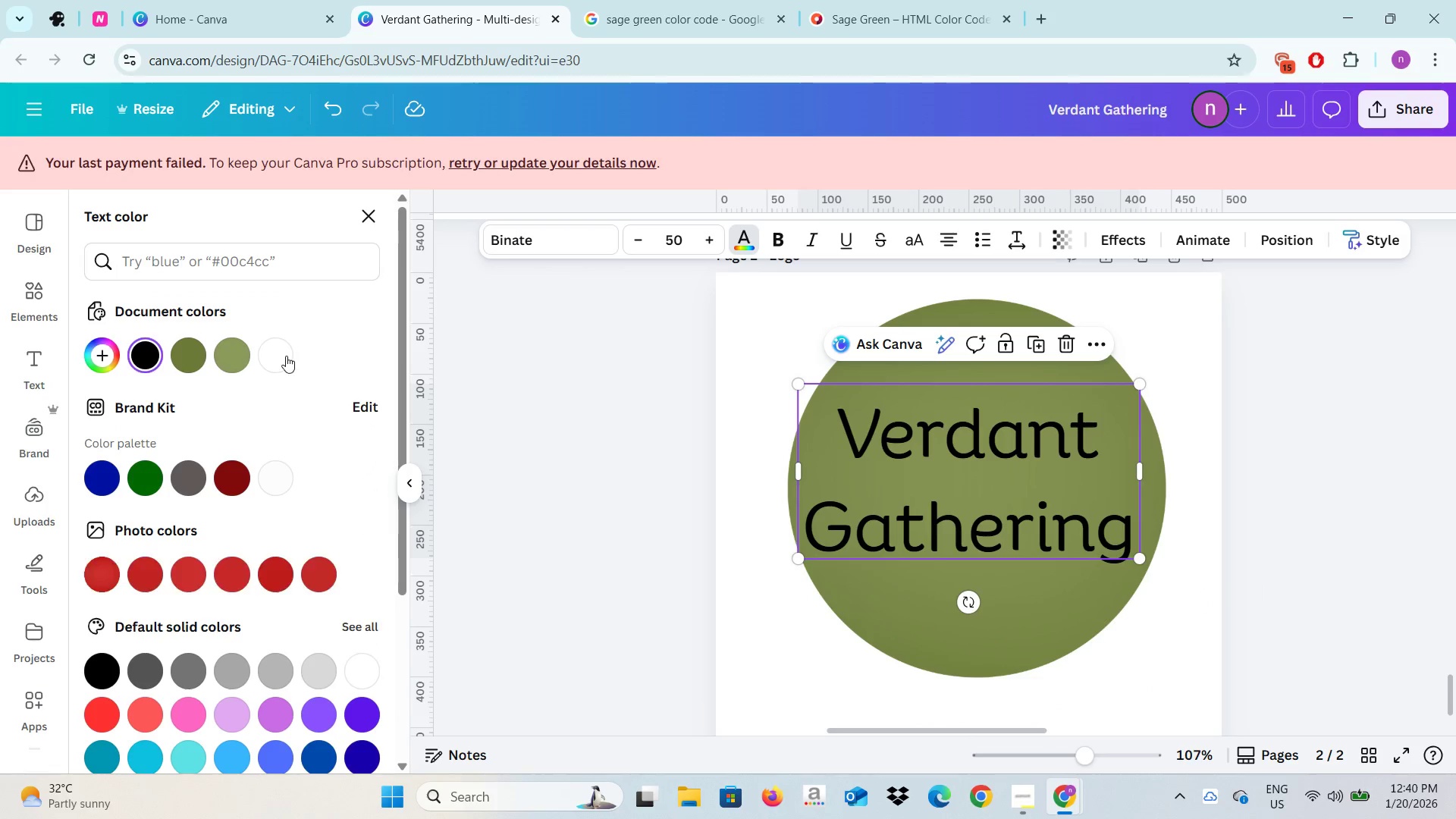 
left_click([286, 347])
 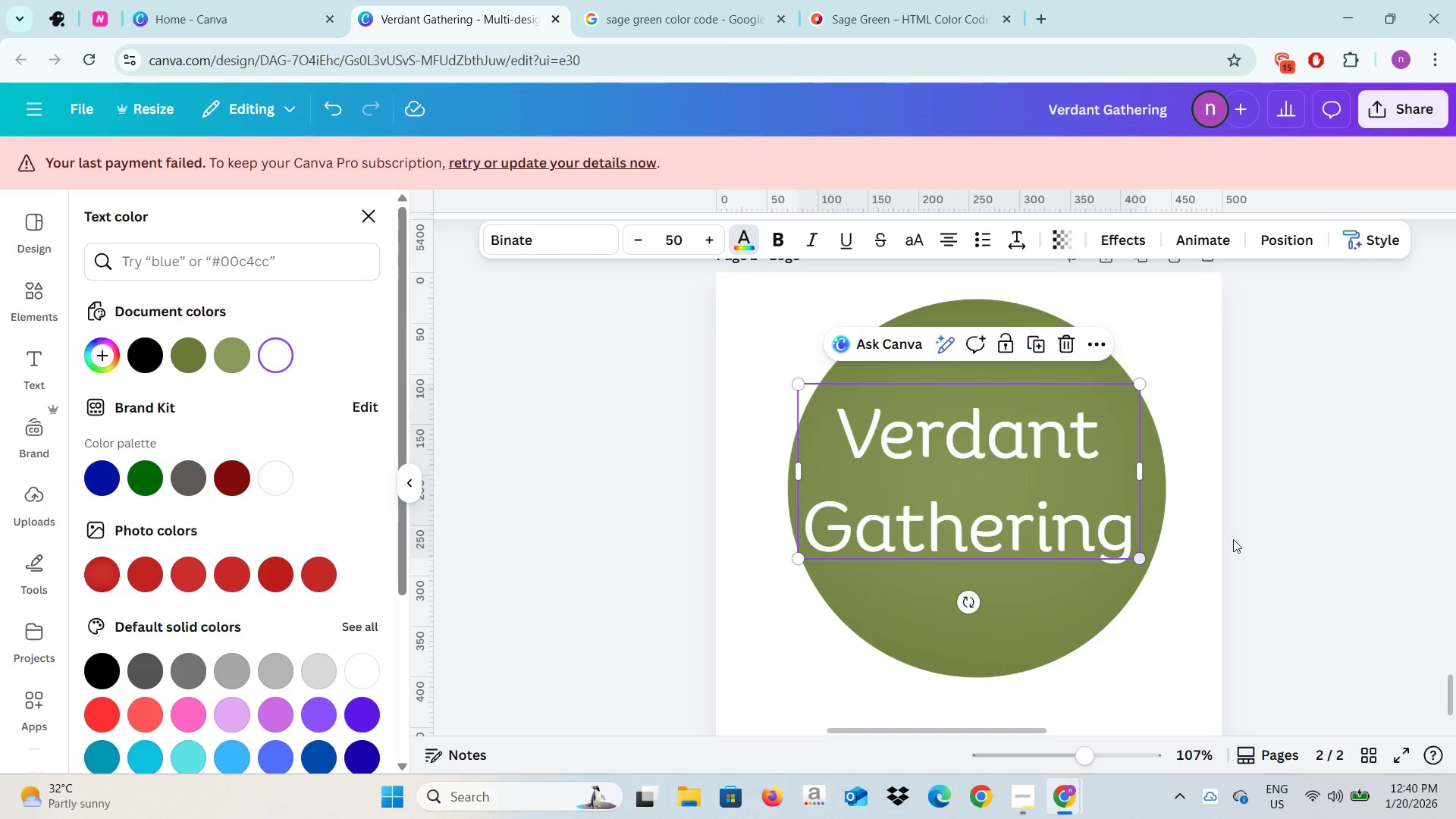 
left_click([1269, 522])
 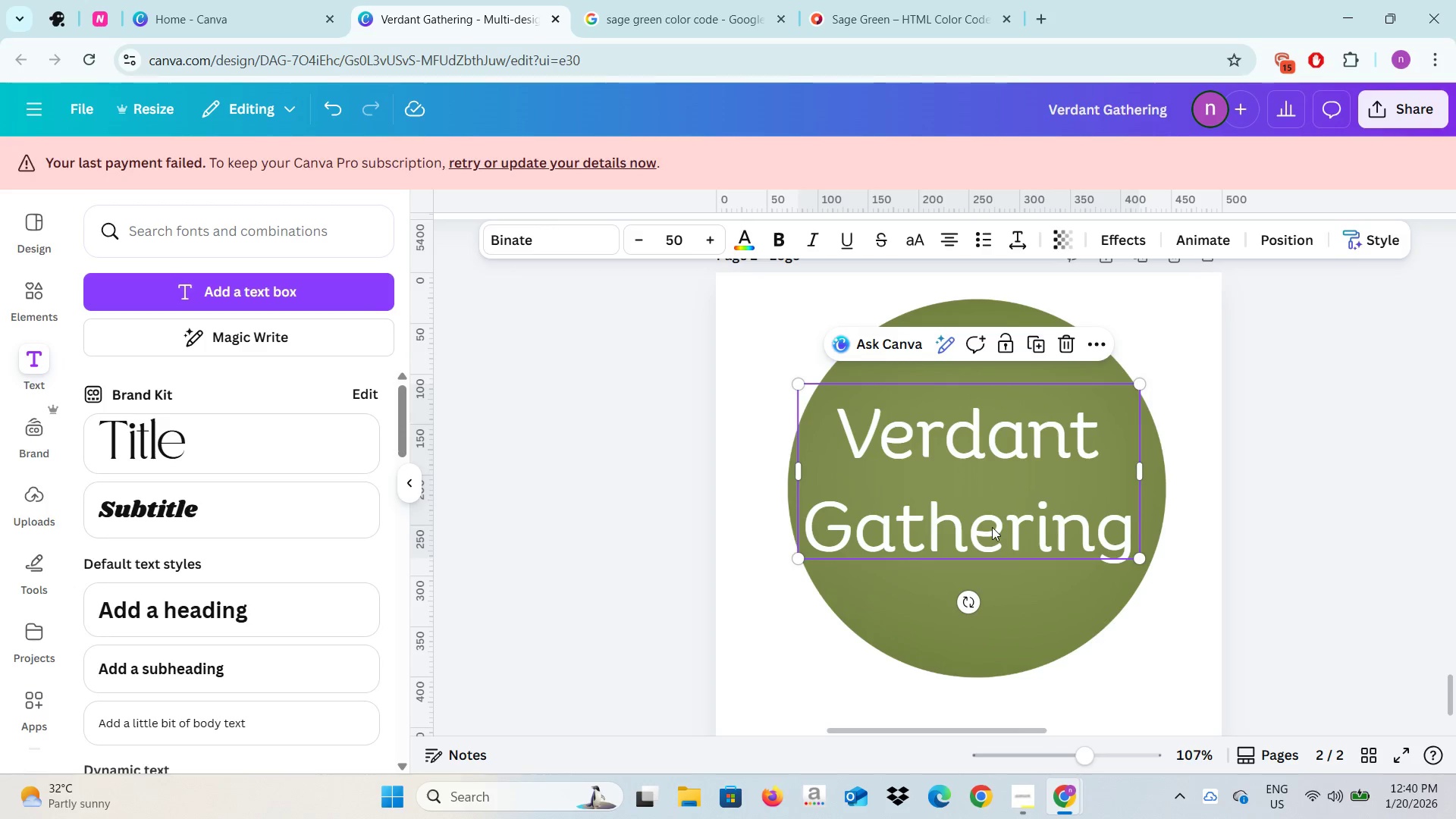 
left_click([992, 527])
 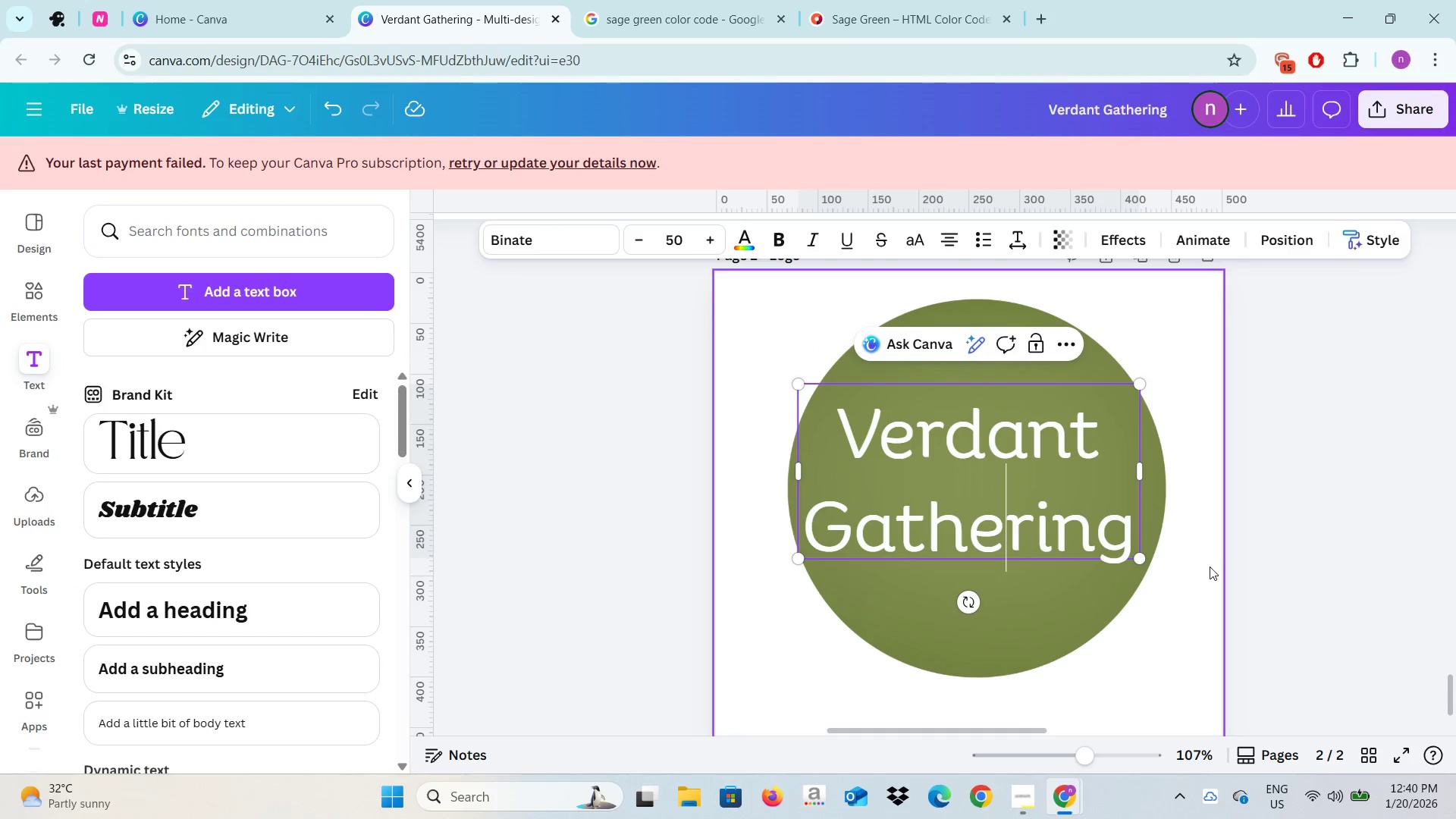 
left_click([1210, 566])
 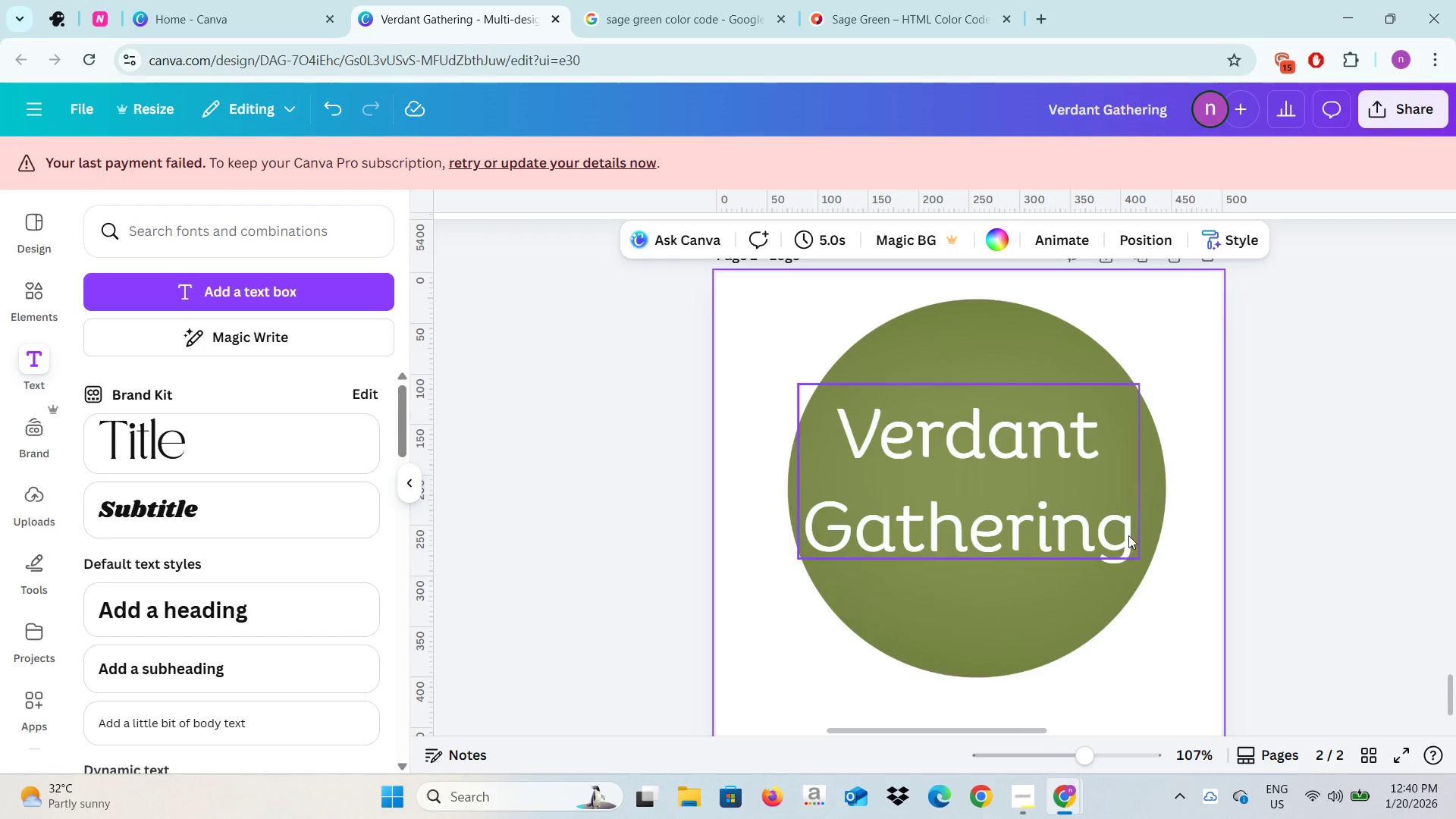 
left_click([1128, 535])
 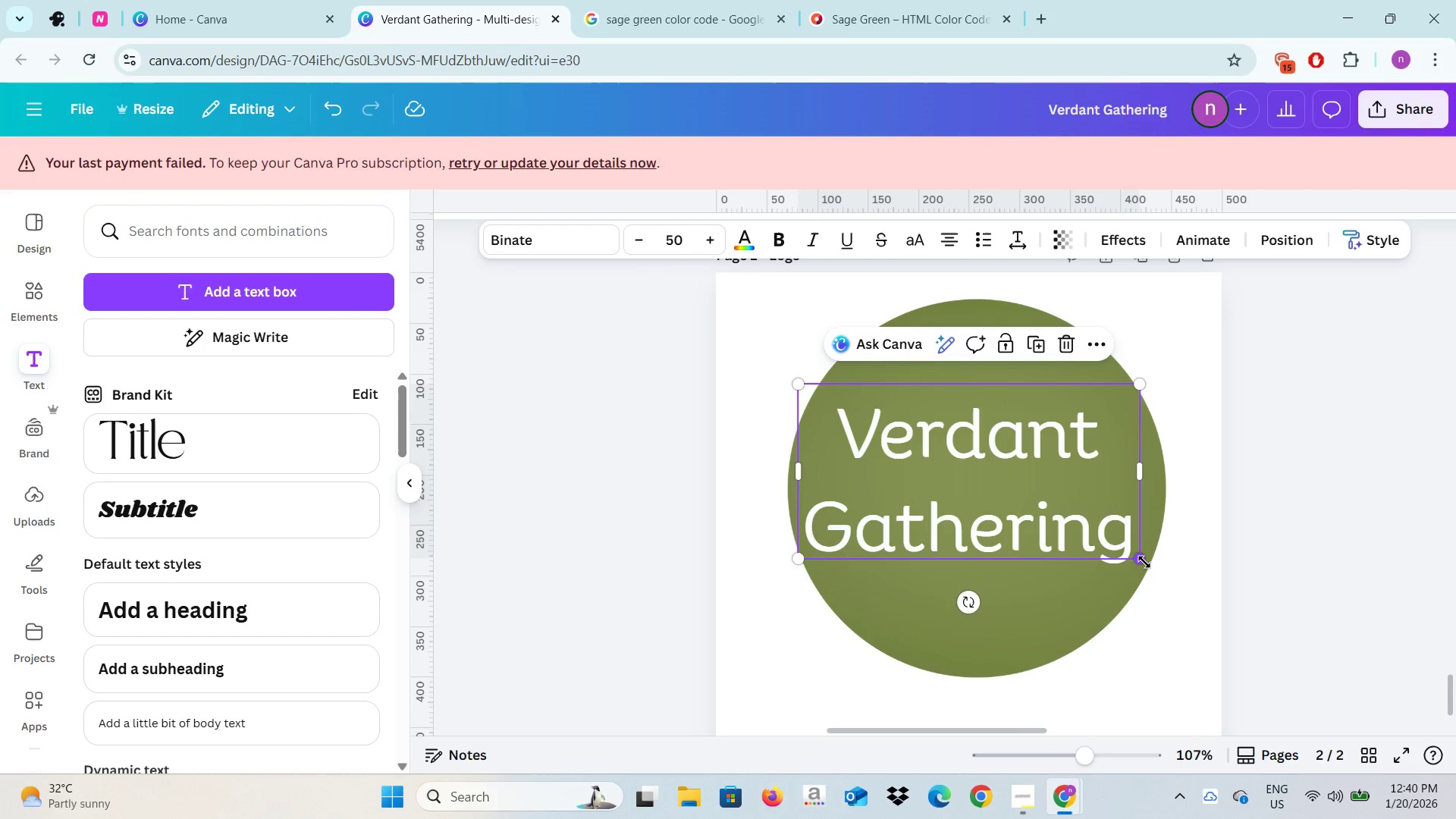 
left_click_drag(start_coordinate=[1144, 562], to_coordinate=[1156, 575])
 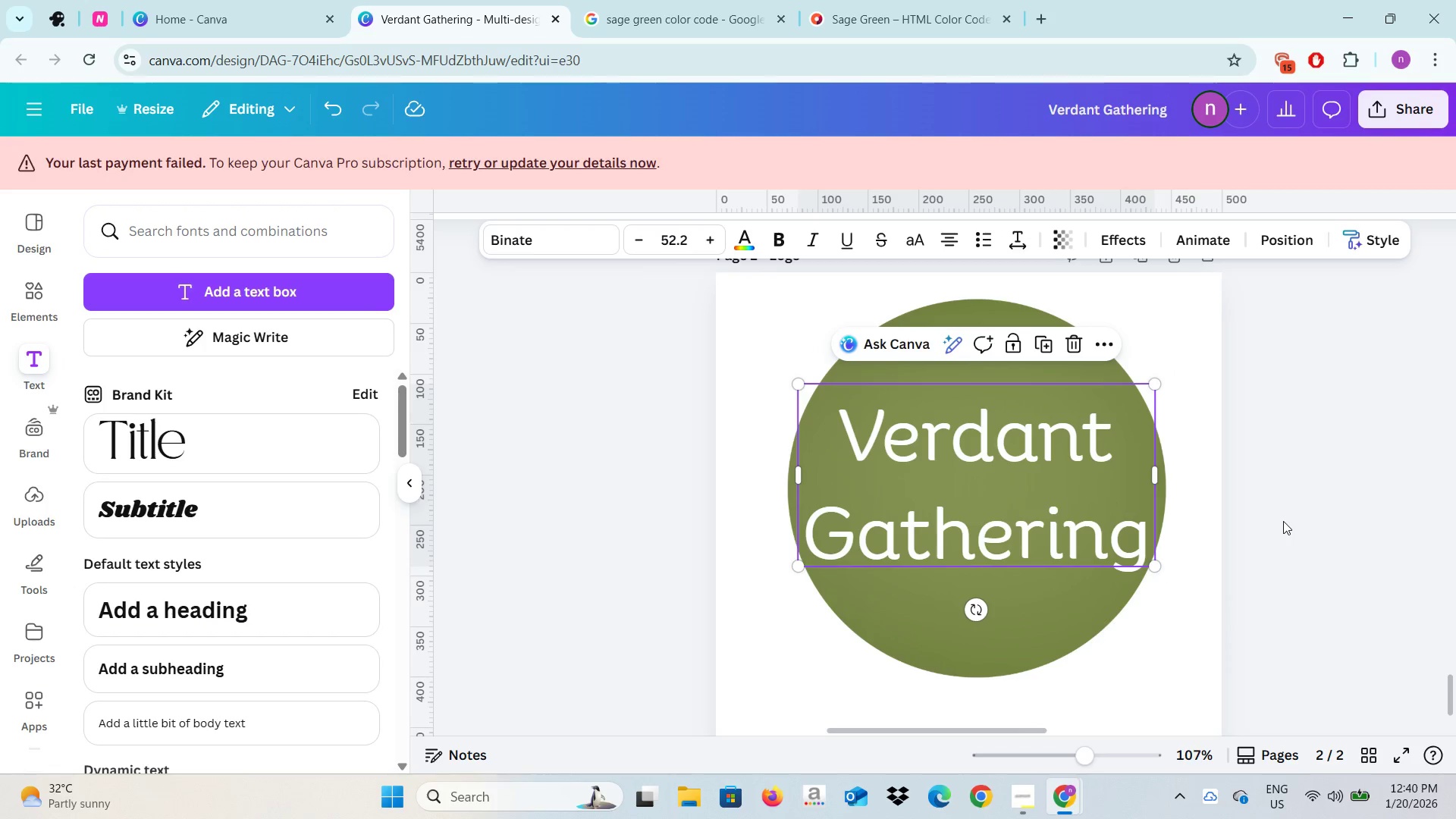 
left_click([1283, 521])
 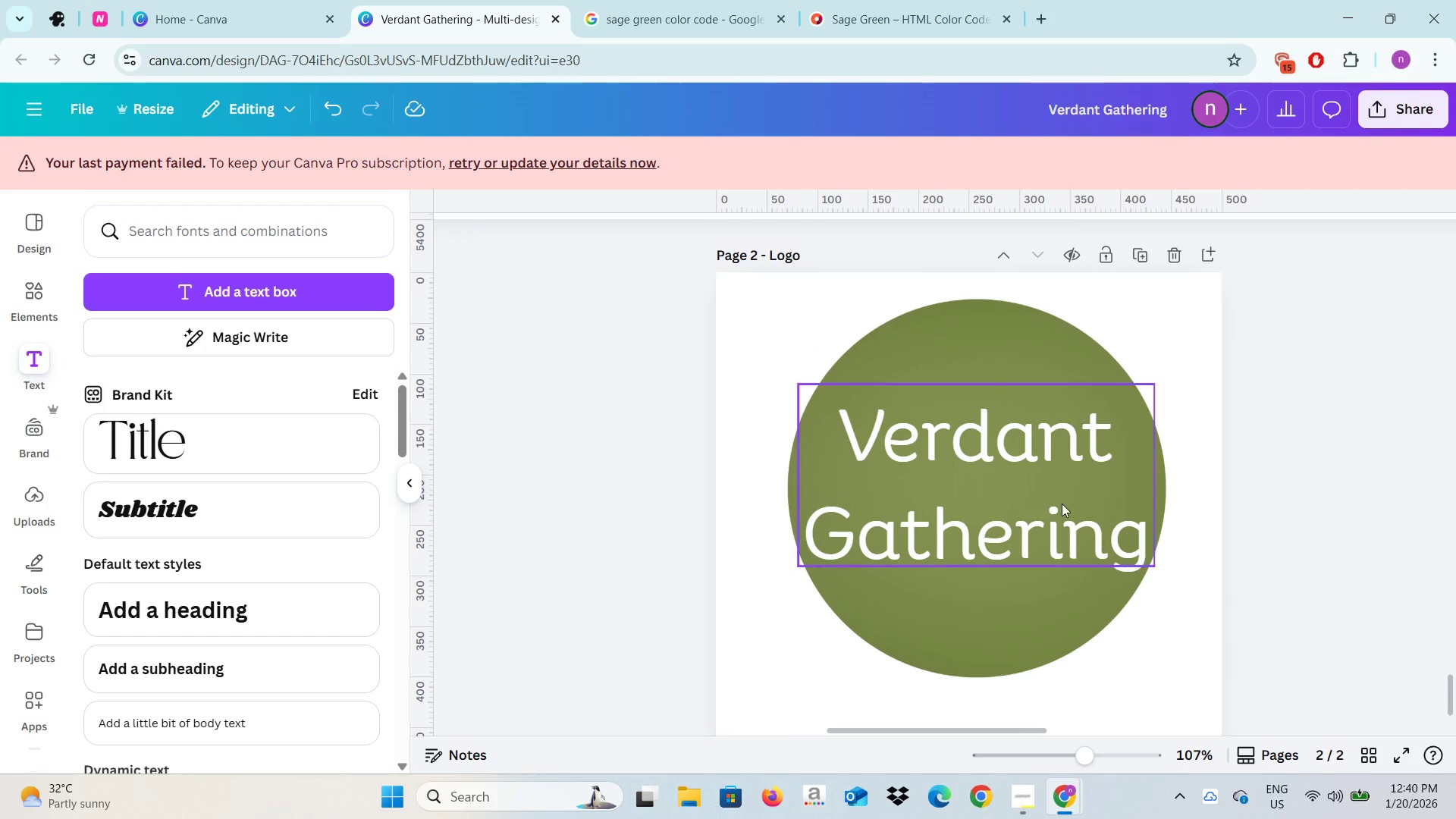 
left_click([1061, 504])
 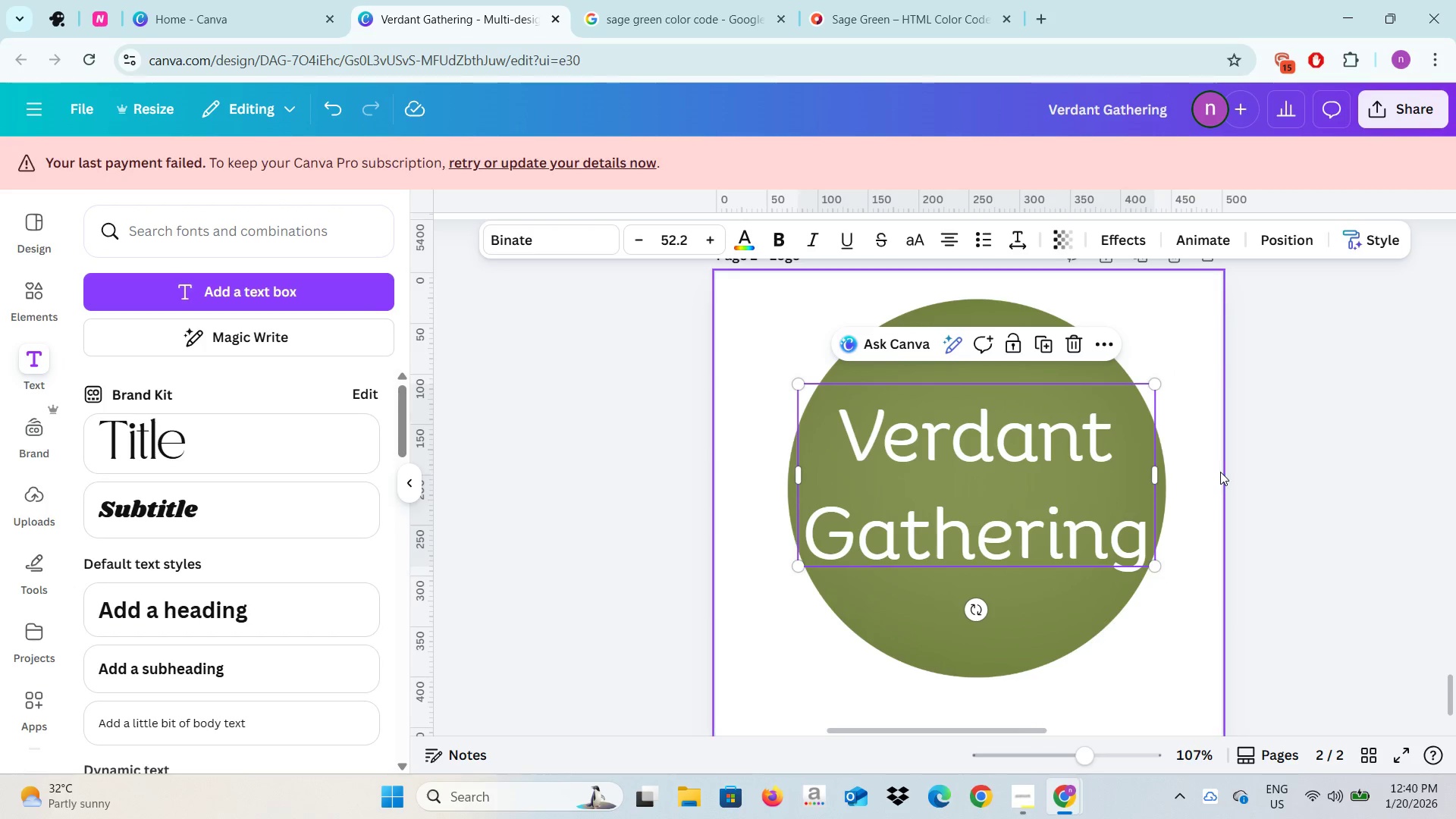 
left_click([1221, 472])
 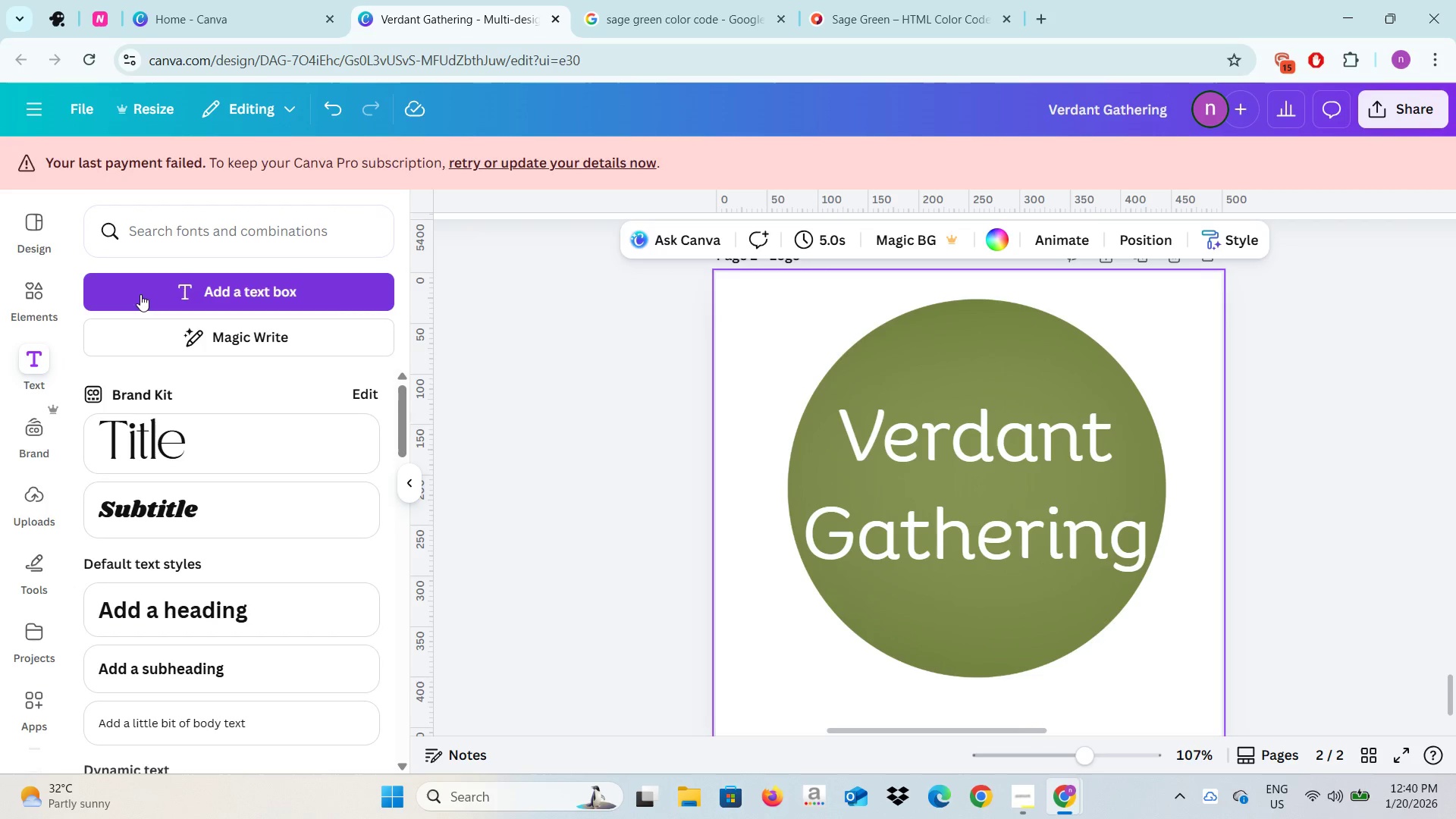 
left_click([14, 296])
 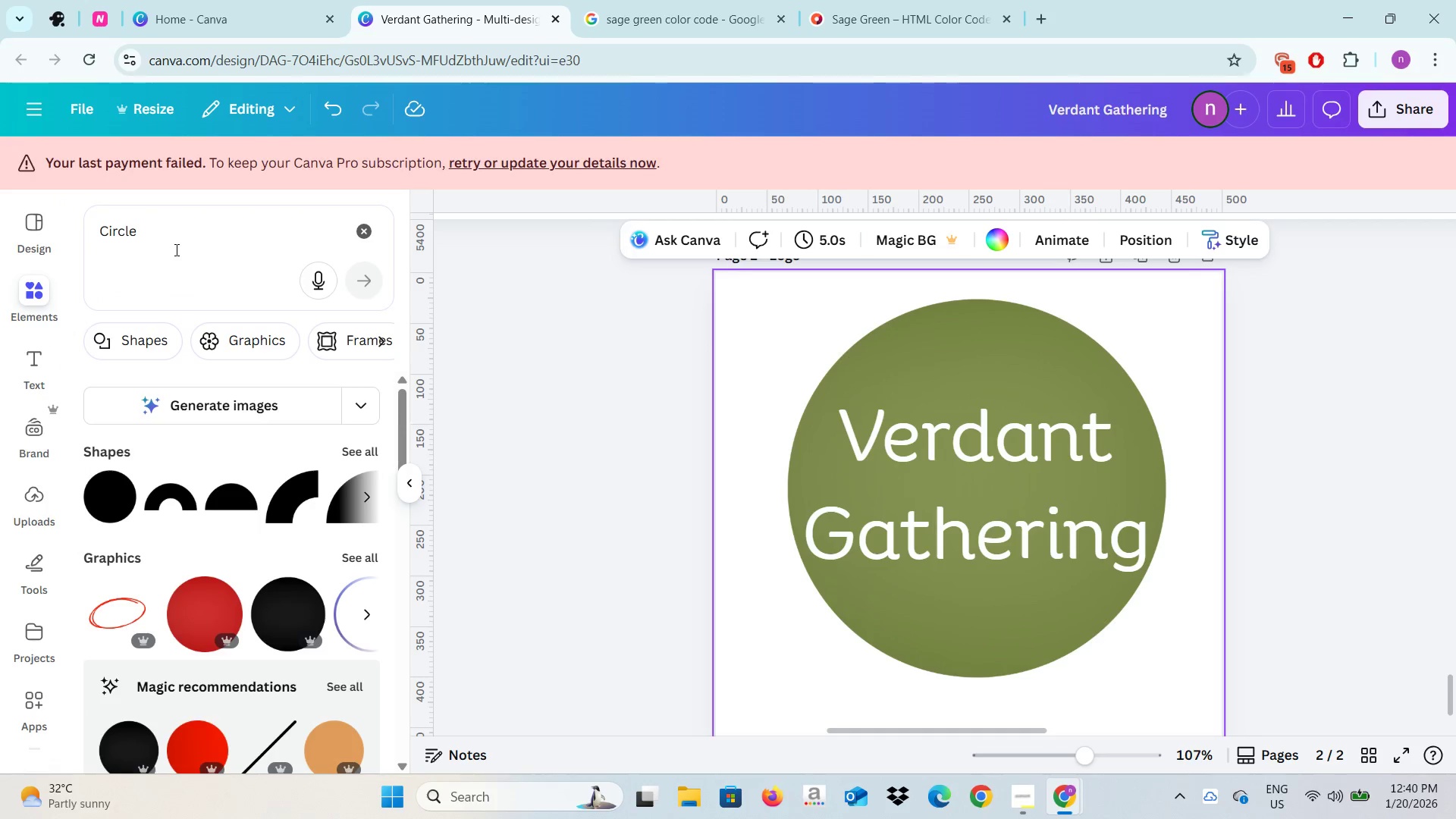 
left_click([175, 249])
 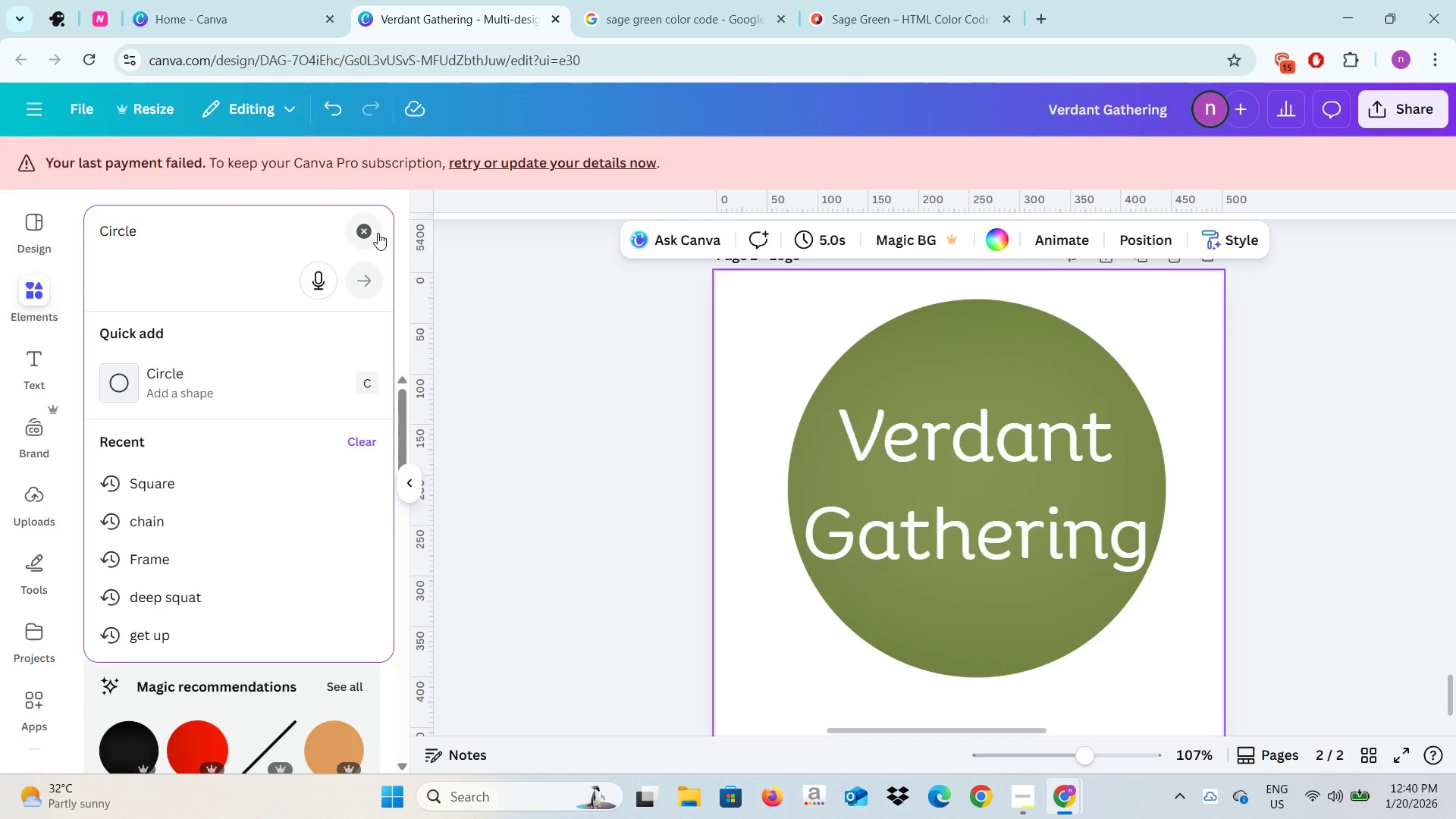 
left_click_drag(start_coordinate=[375, 233], to_coordinate=[370, 235])
 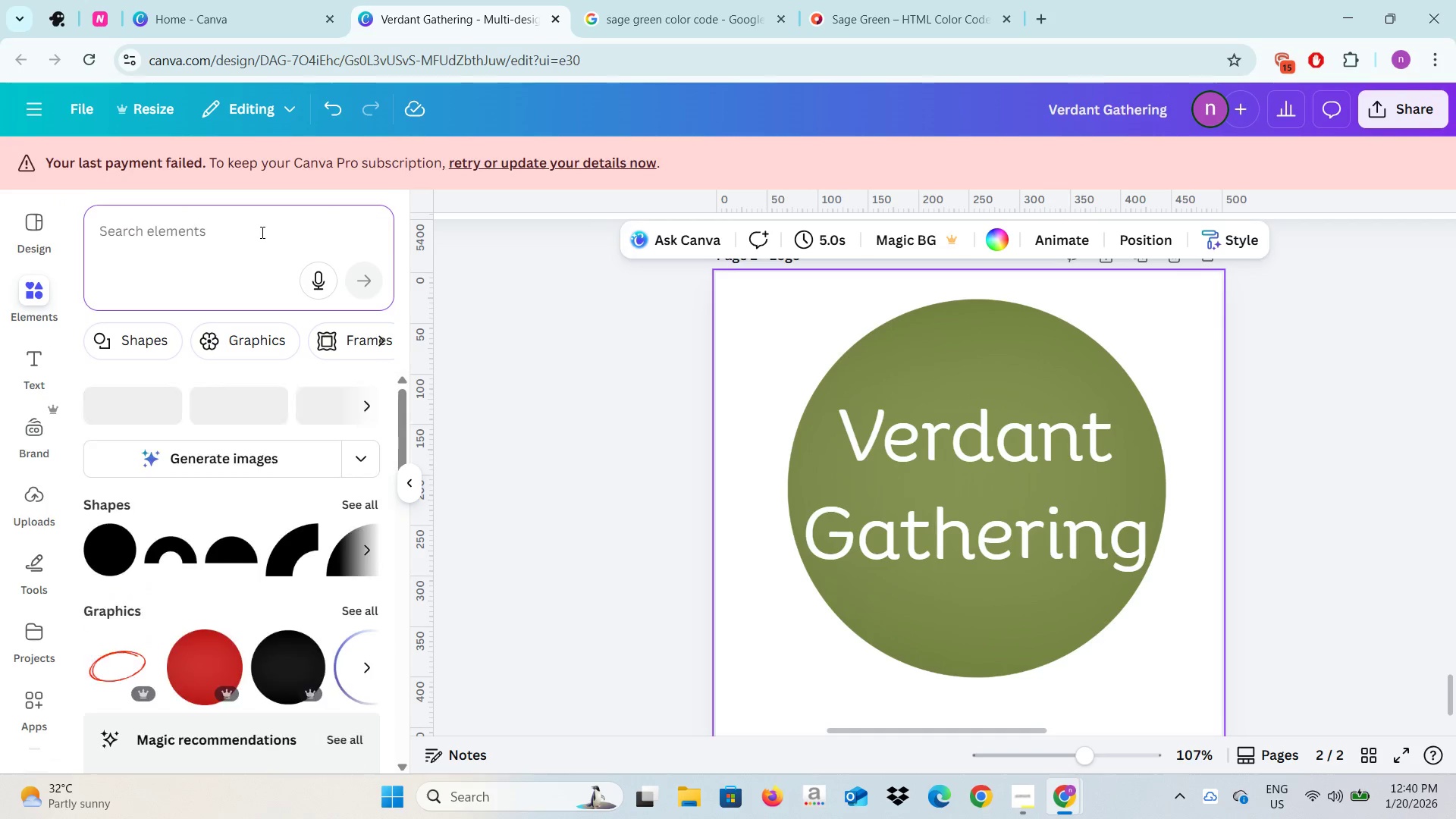 
left_click([261, 232])
 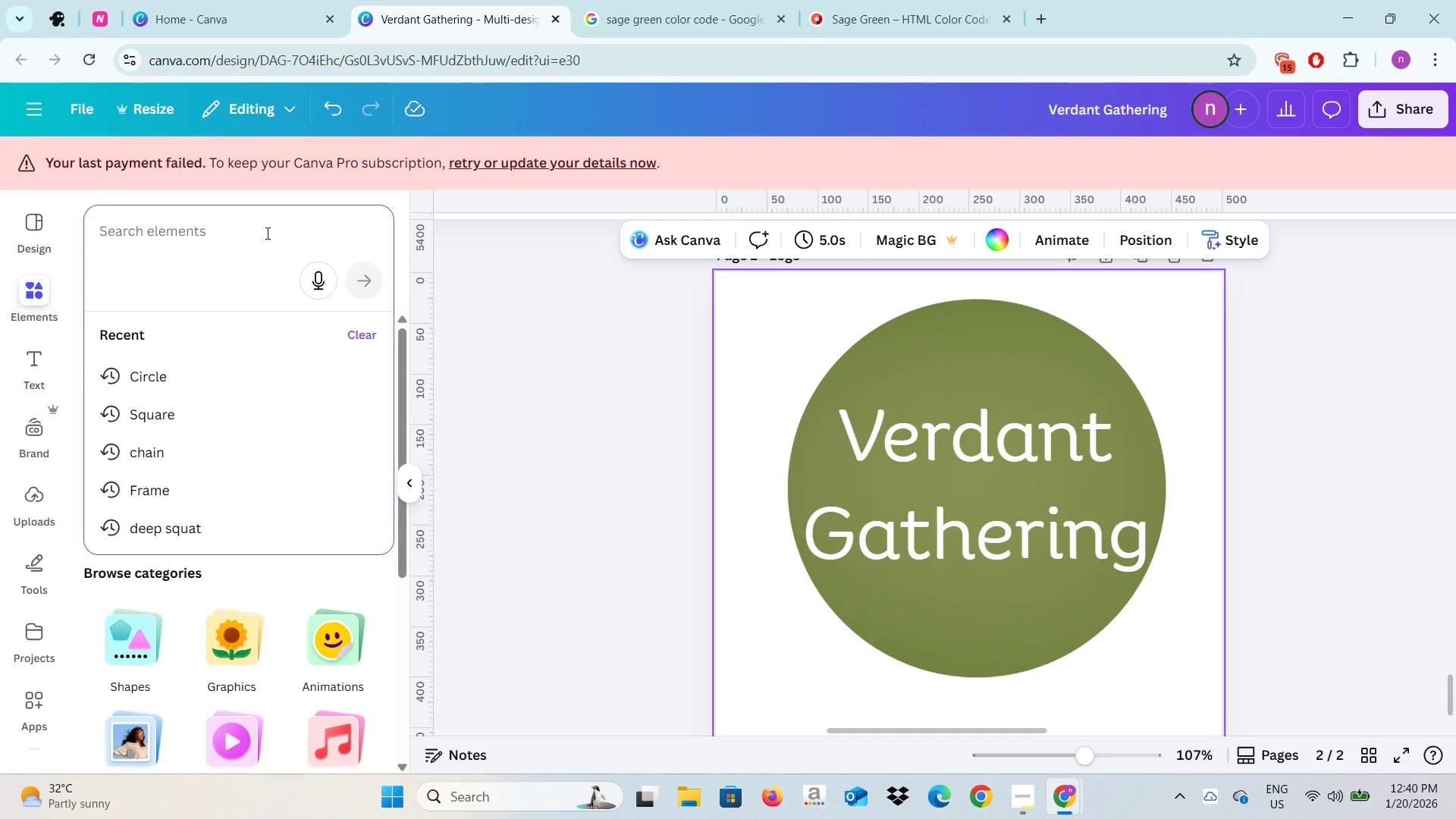 
type(Fork and Spoon)
 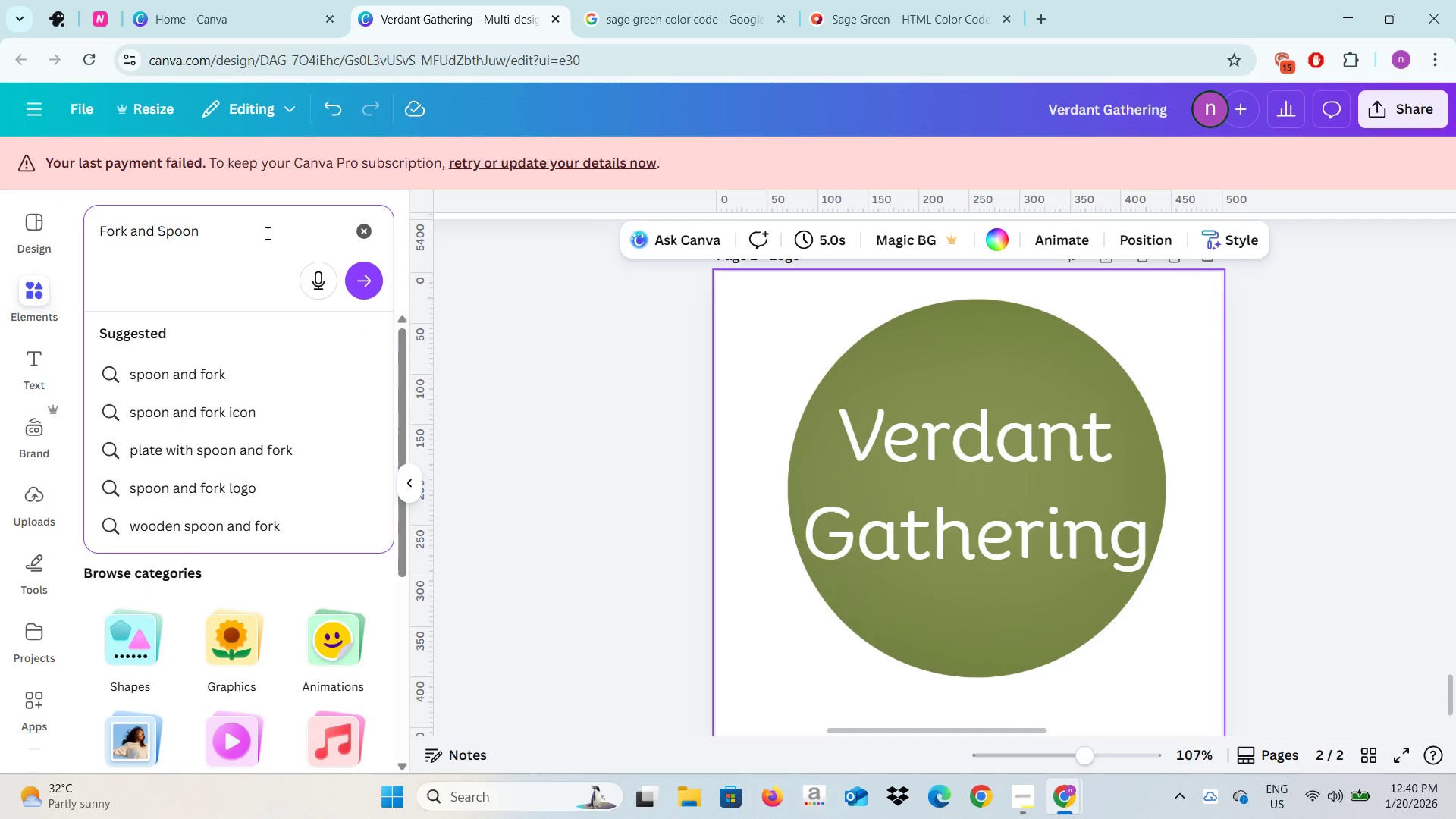 
key(Enter)
 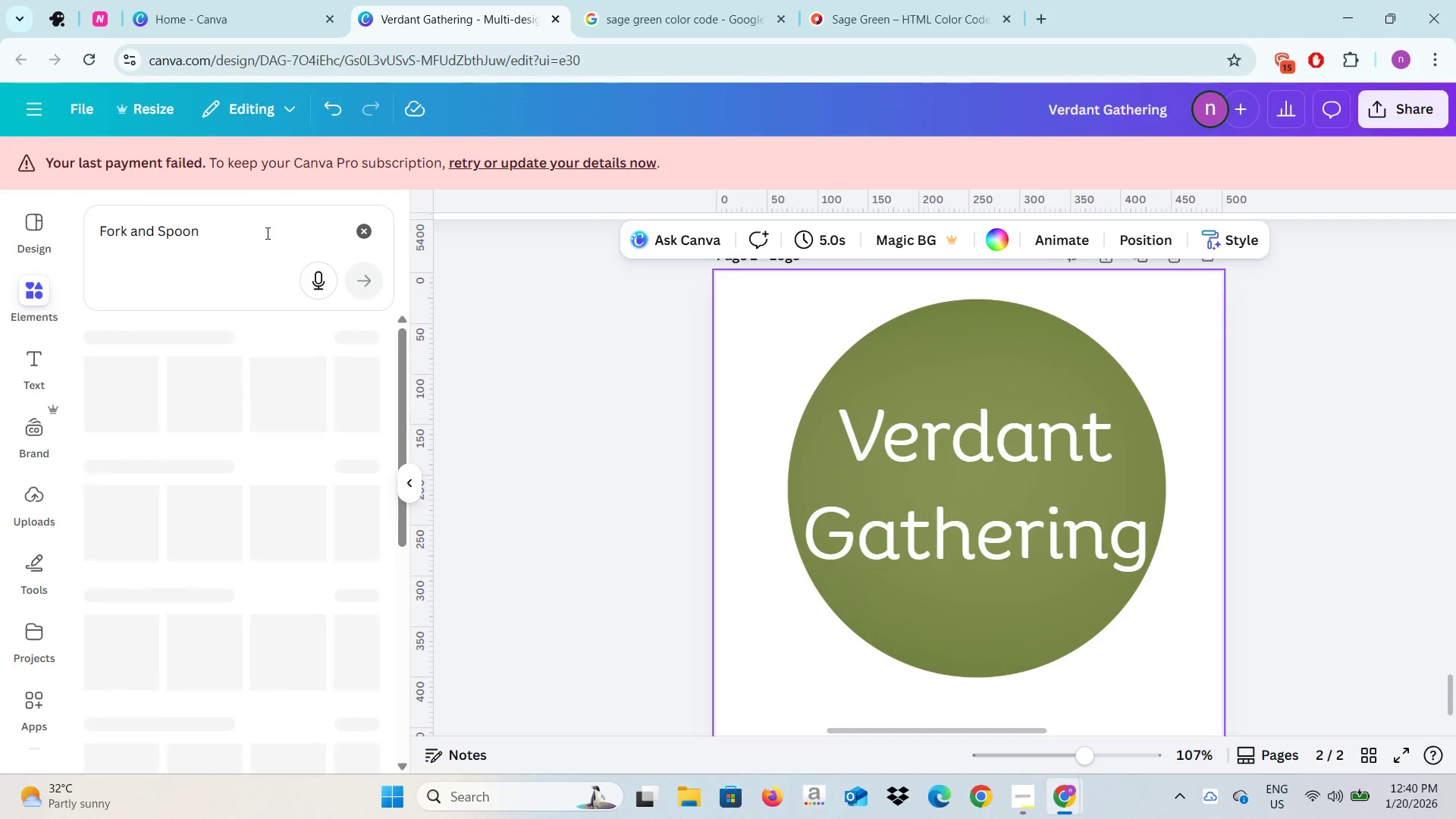 
mouse_move([275, 267])
 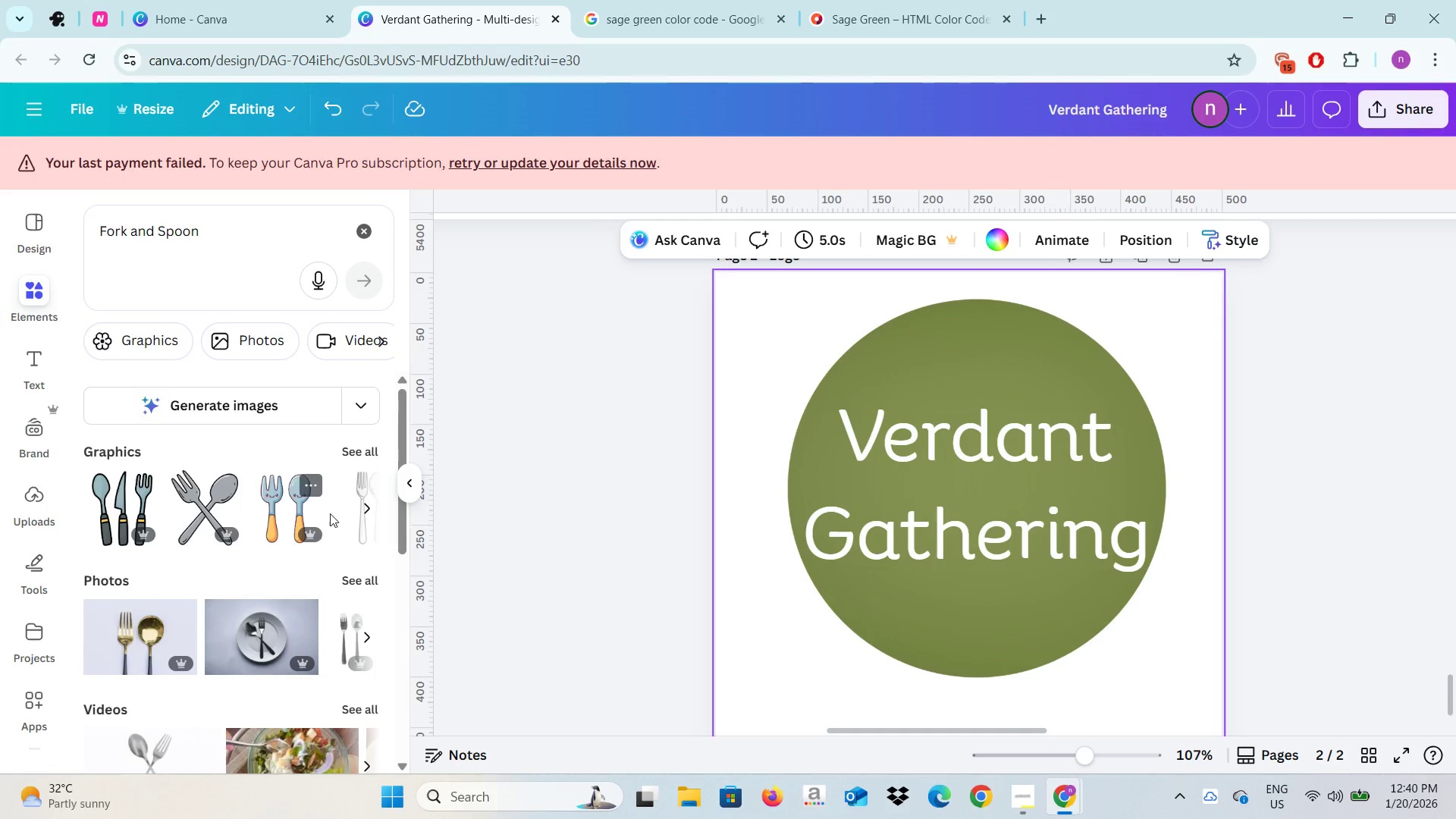 
left_click([365, 449])
 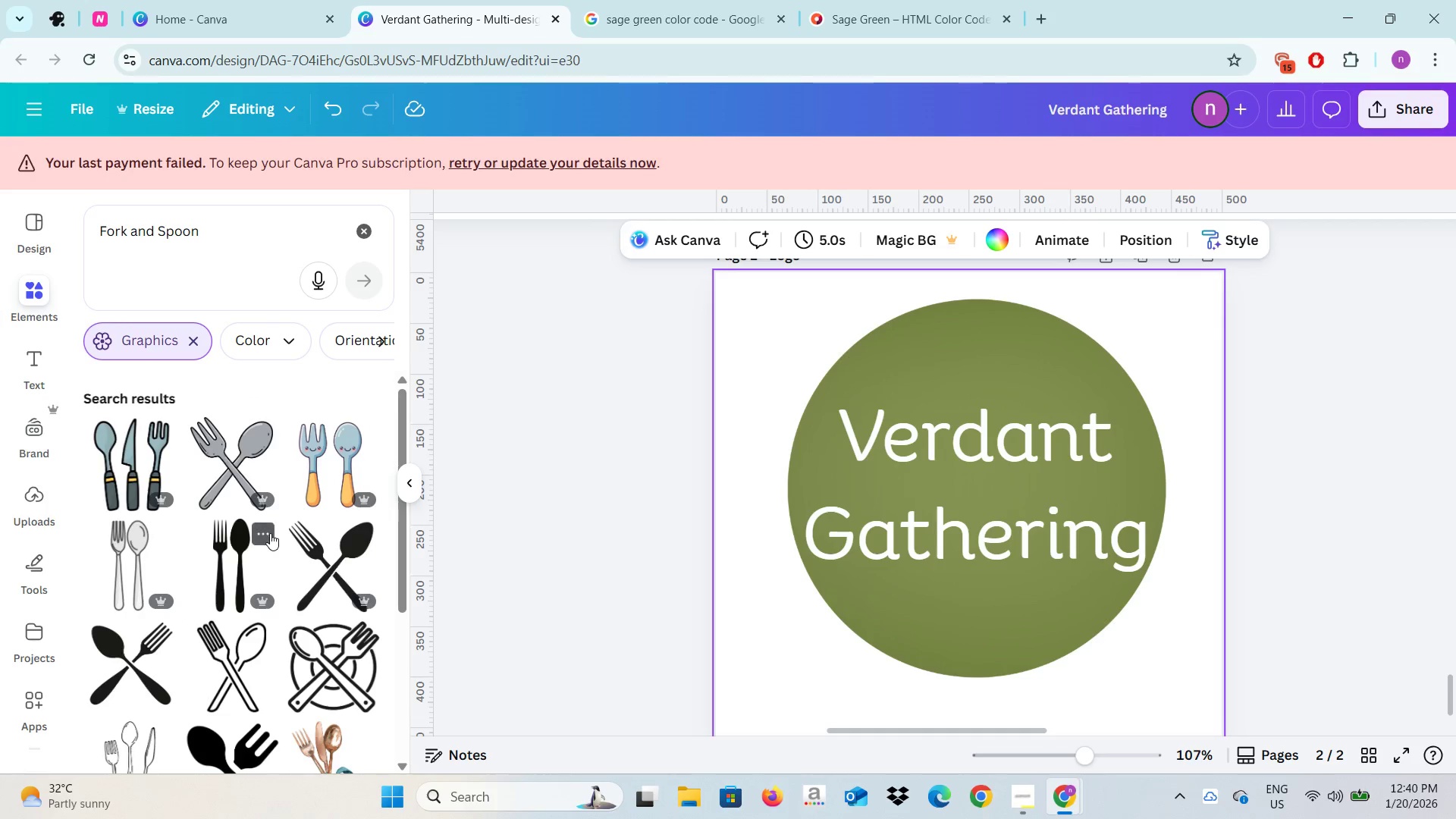 
scroll: coordinate [270, 533], scroll_direction: down, amount: 2.0
 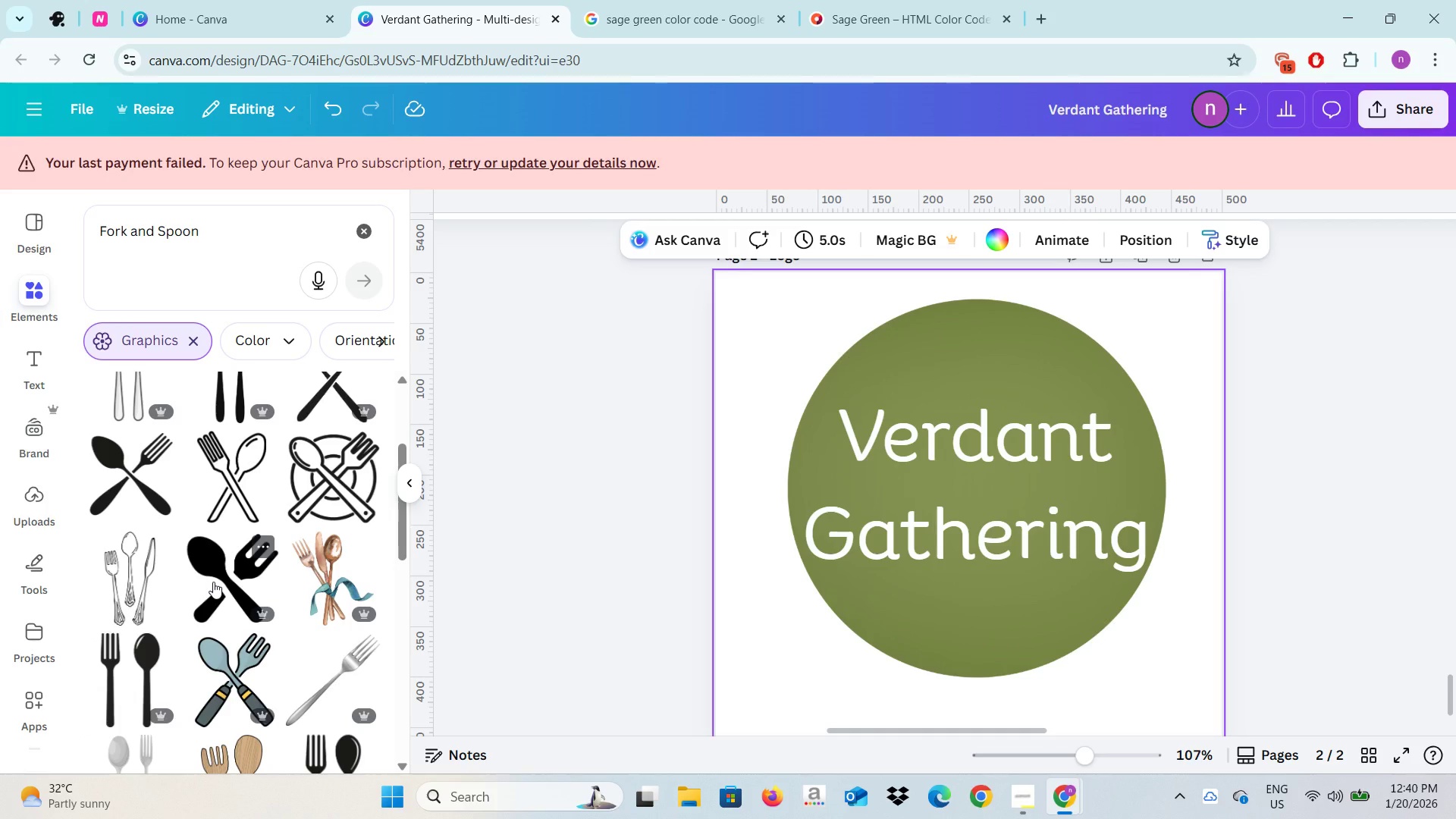 
wait(8.78)
 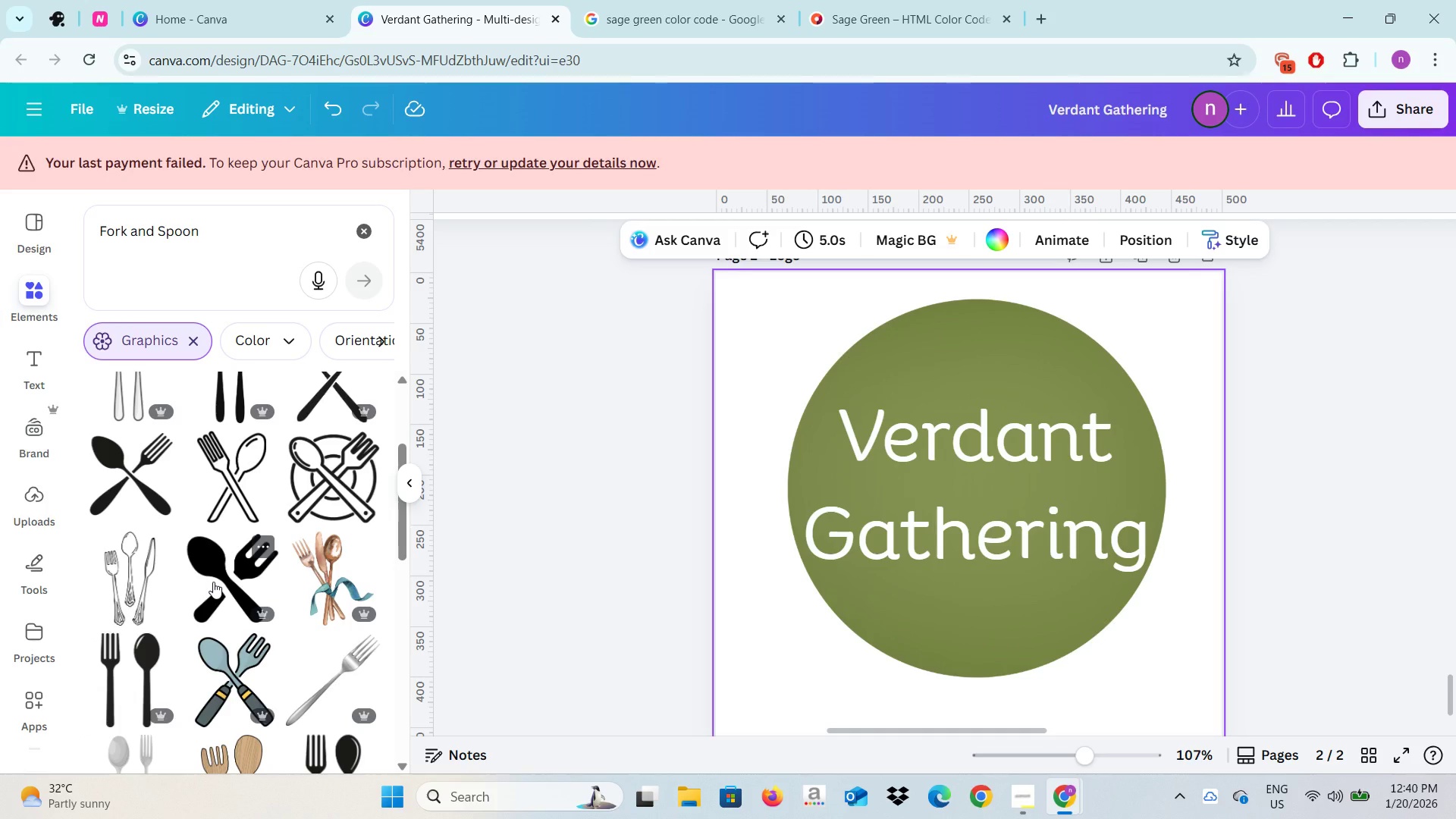 
left_click_drag(start_coordinate=[968, 600], to_coordinate=[926, 543])
 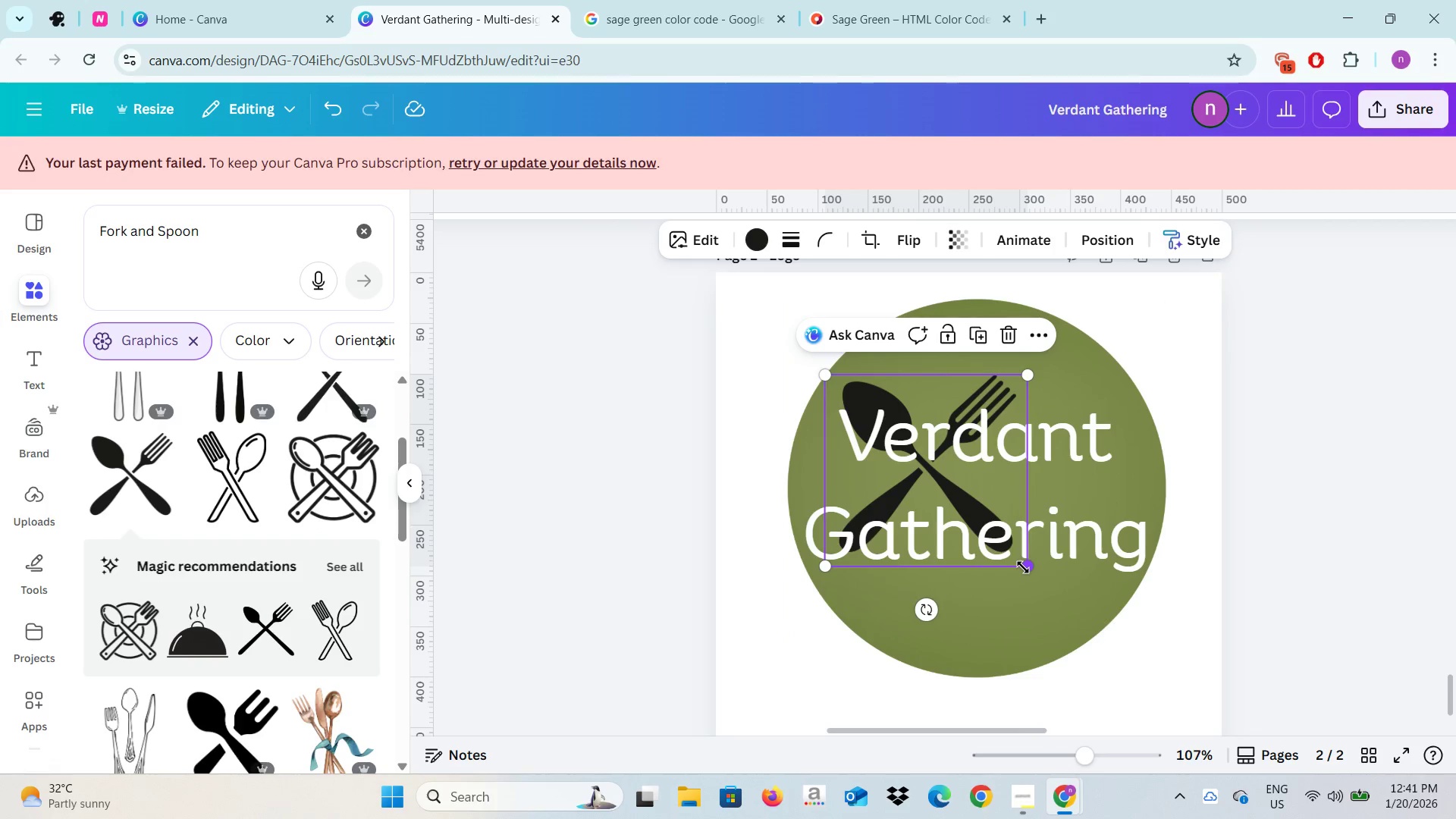 
left_click_drag(start_coordinate=[1023, 567], to_coordinate=[1112, 696])
 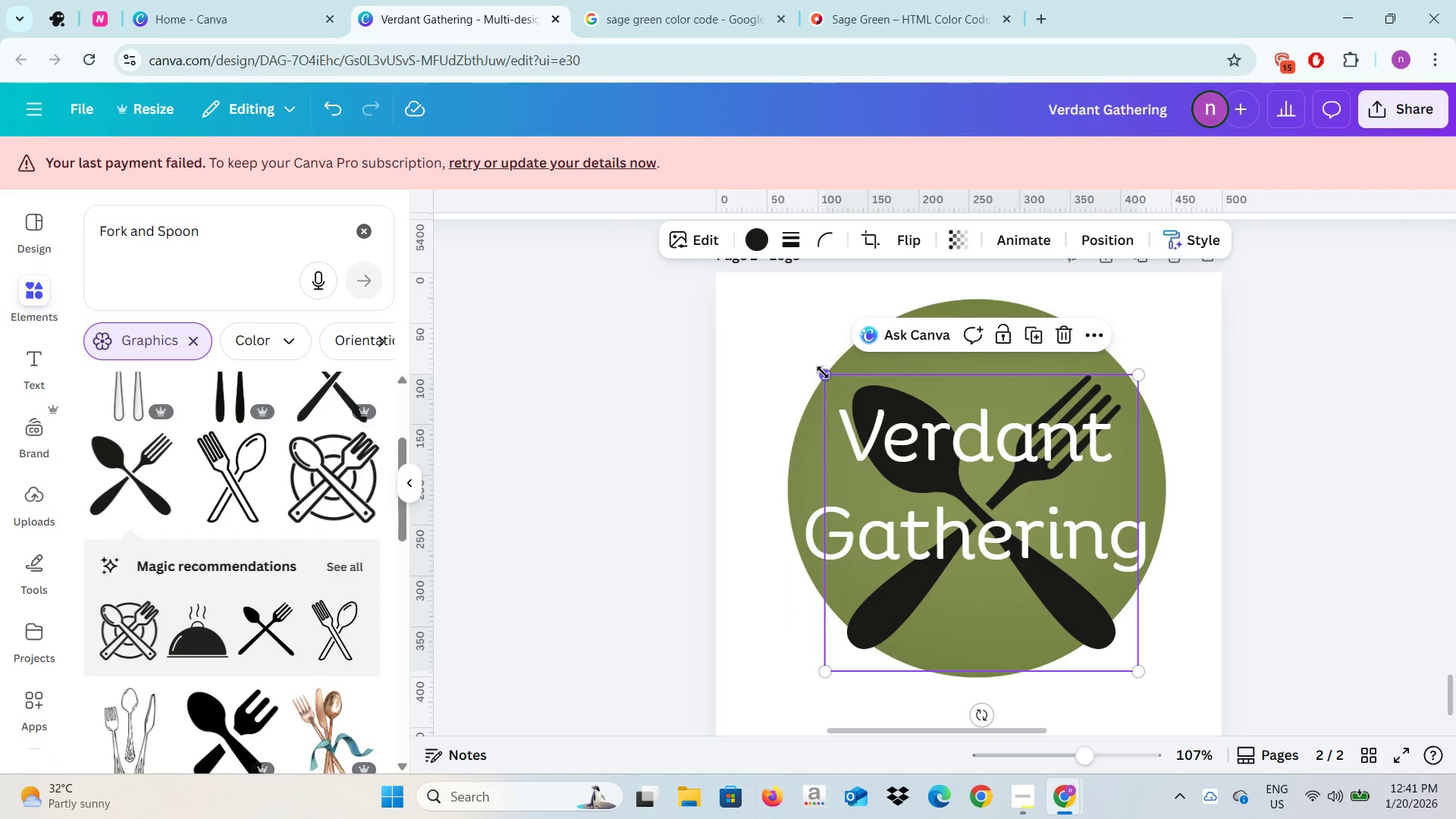 
left_click_drag(start_coordinate=[823, 373], to_coordinate=[803, 330])
 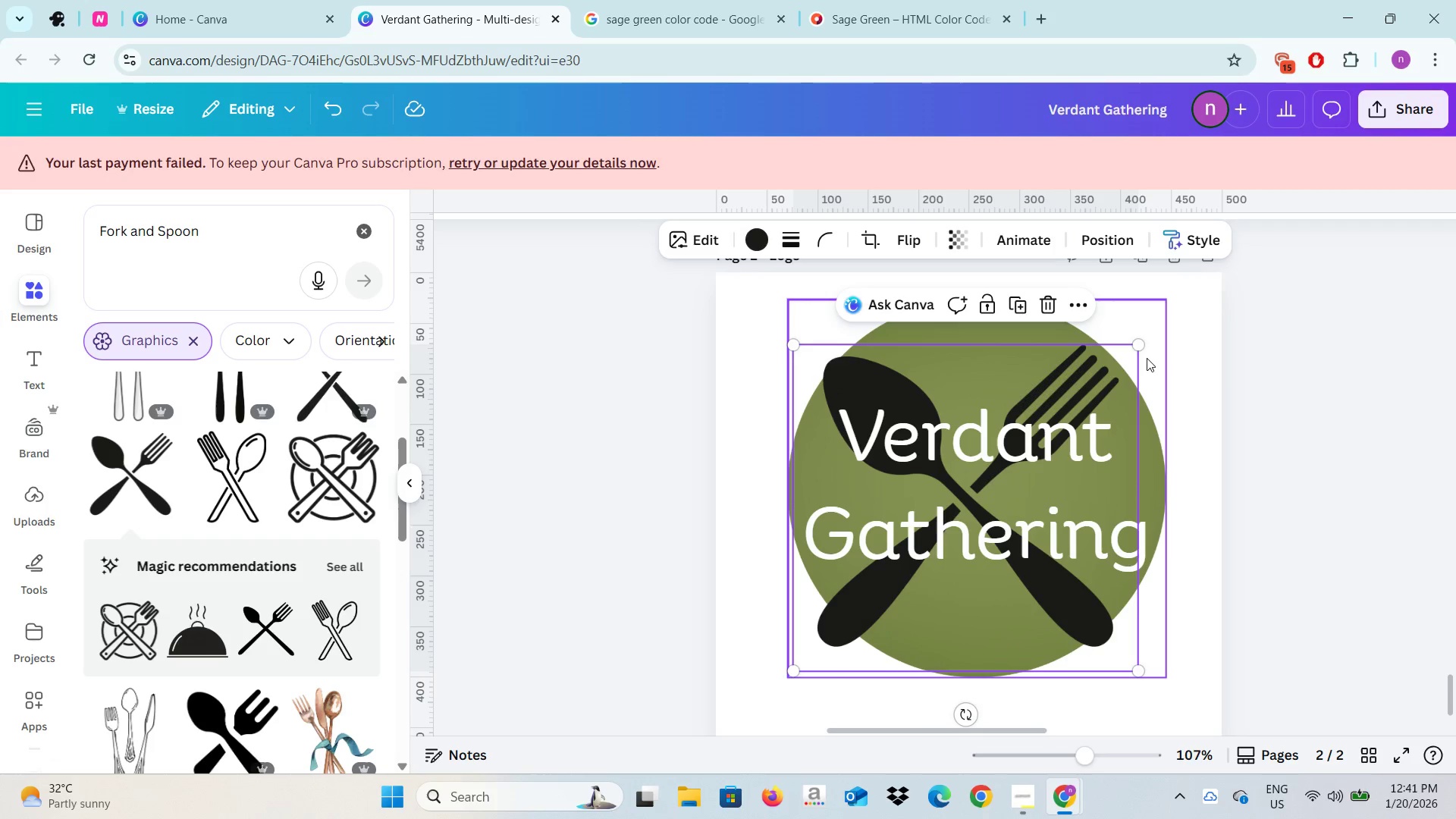 
left_click_drag(start_coordinate=[1137, 349], to_coordinate=[1153, 310])
 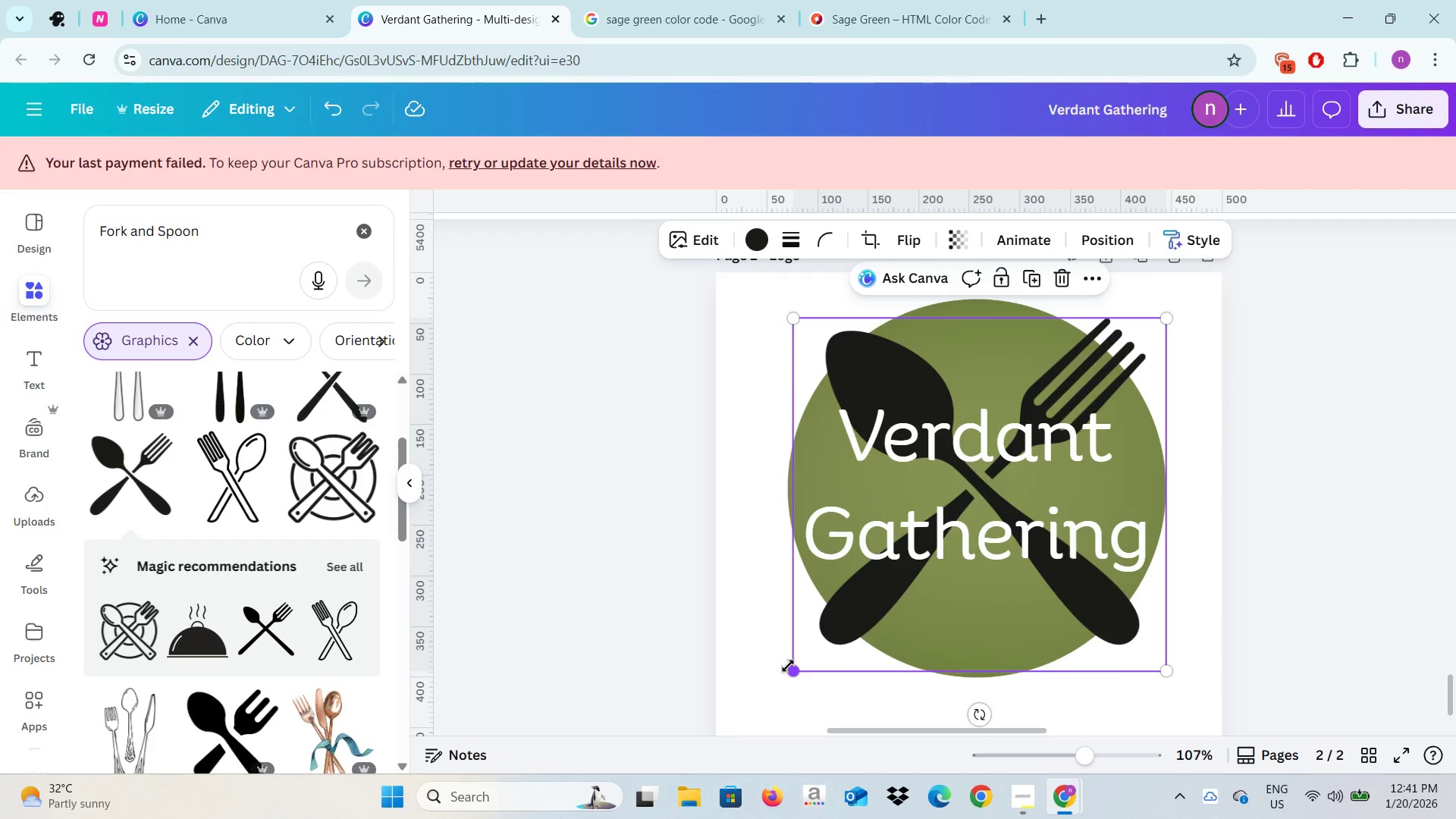 
left_click_drag(start_coordinate=[788, 666], to_coordinate=[776, 678])
 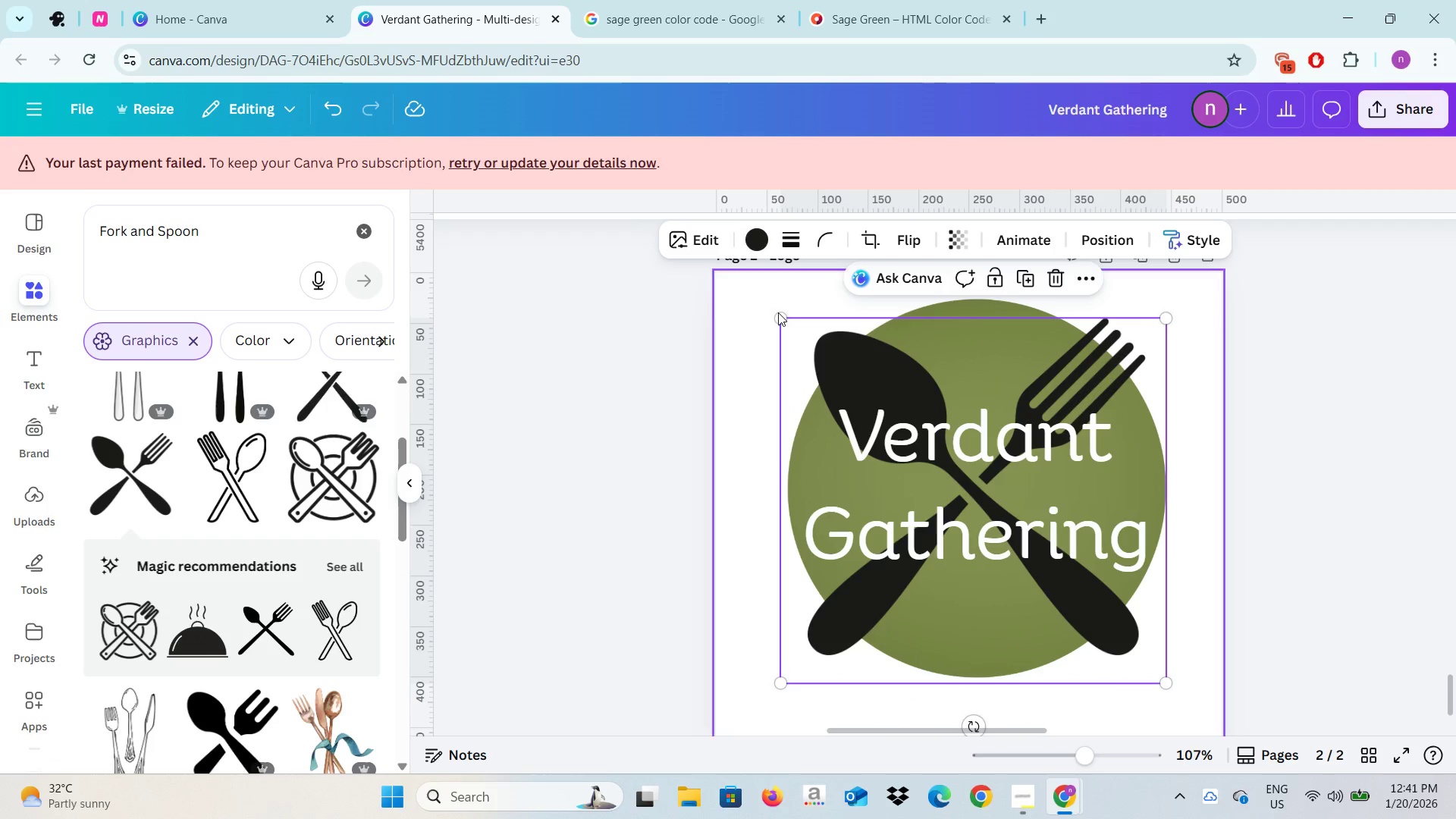 
left_click_drag(start_coordinate=[779, 317], to_coordinate=[771, 301])
 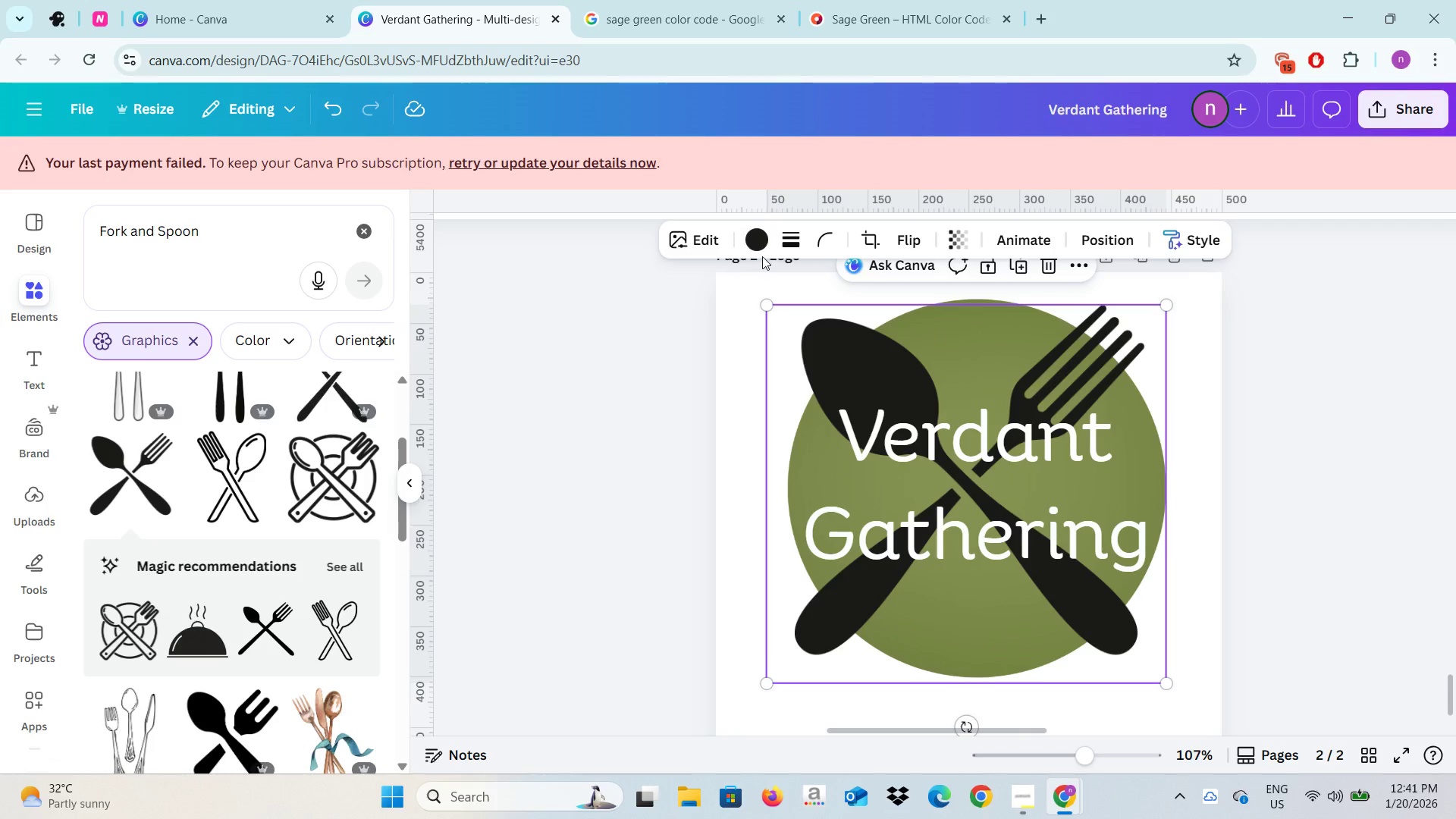 
left_click([761, 253])
 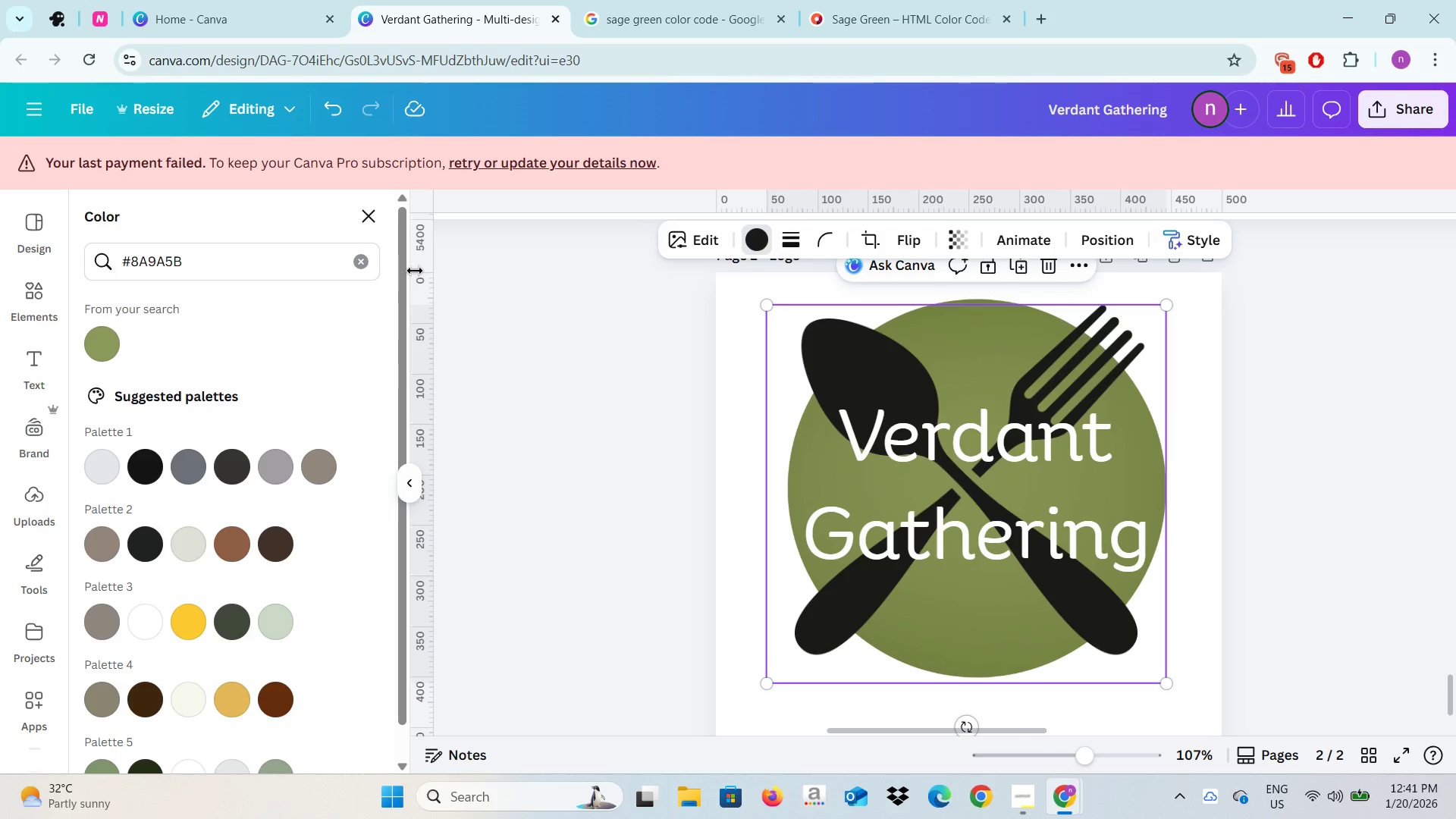 
mouse_move([343, 267])
 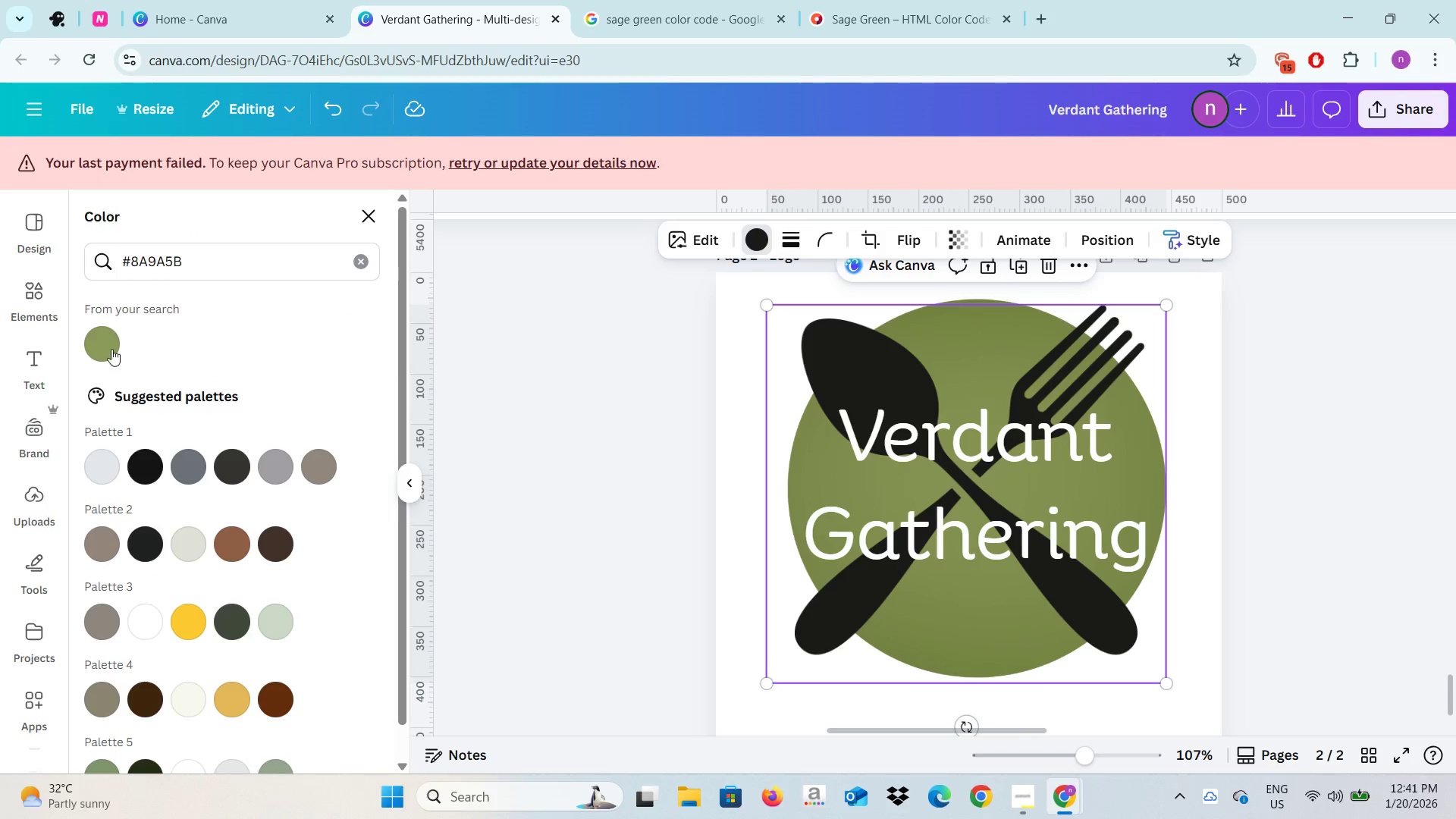 
left_click([109, 349])
 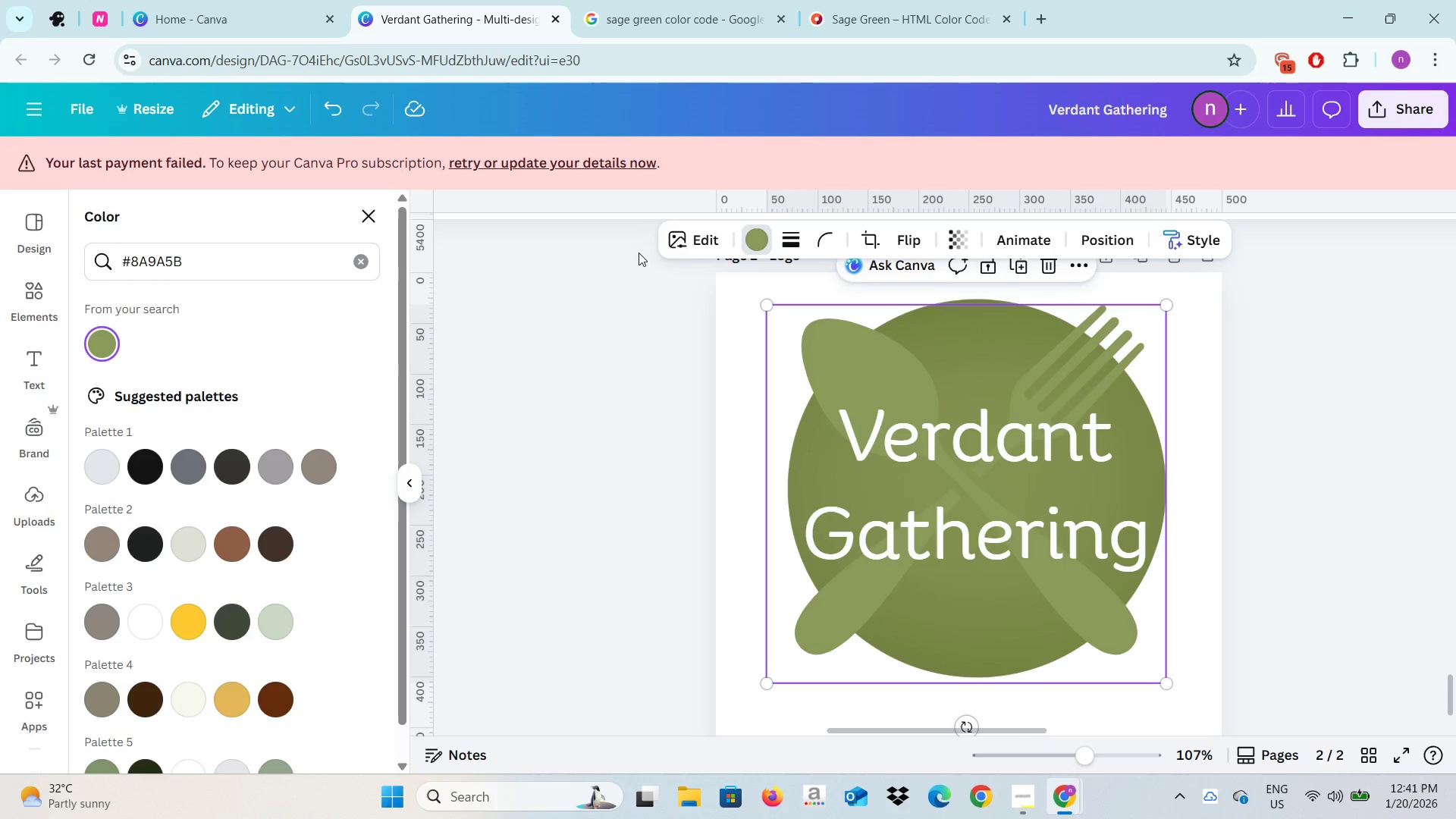 
left_click([791, 243])
 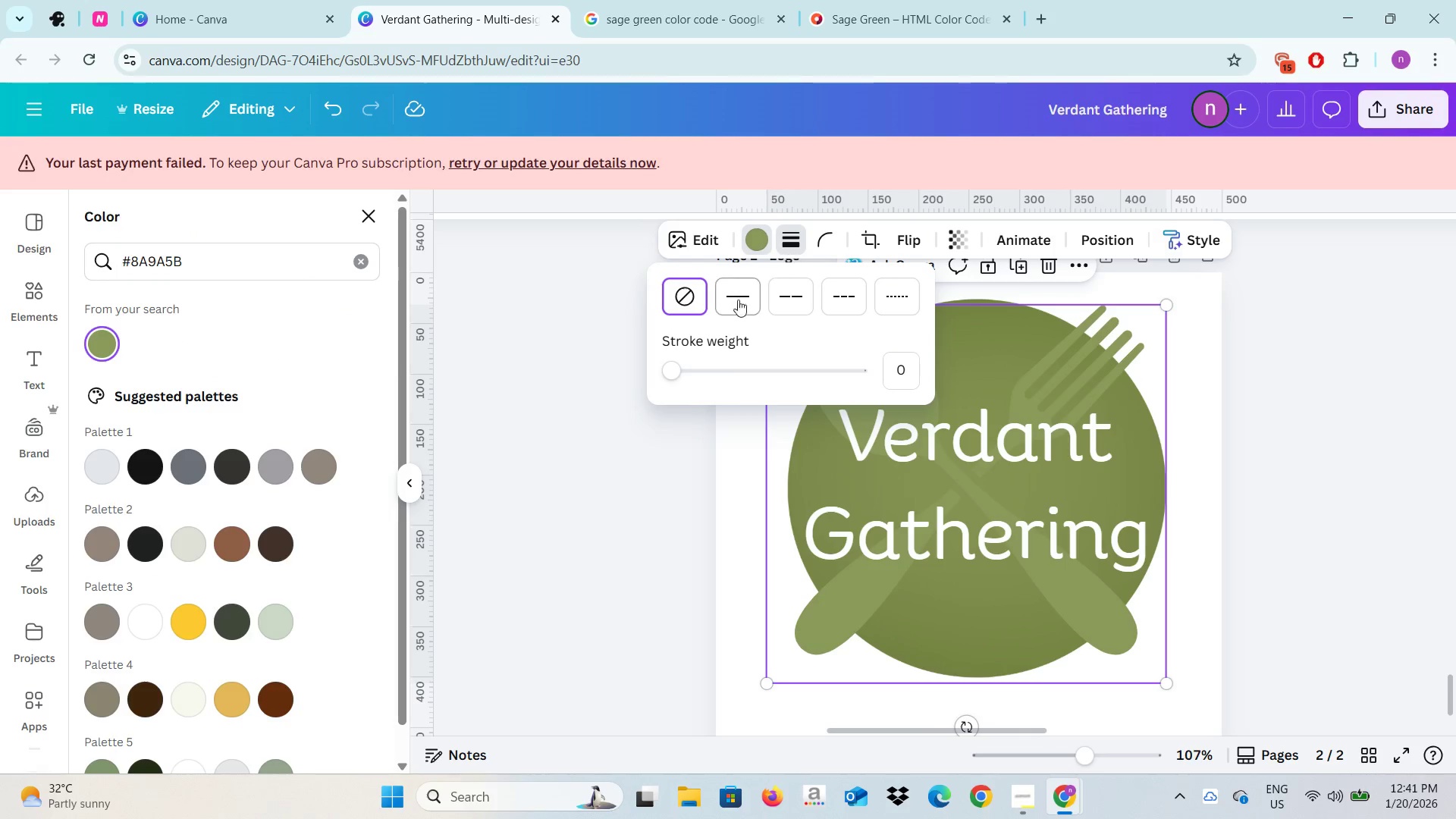 
left_click([729, 306])
 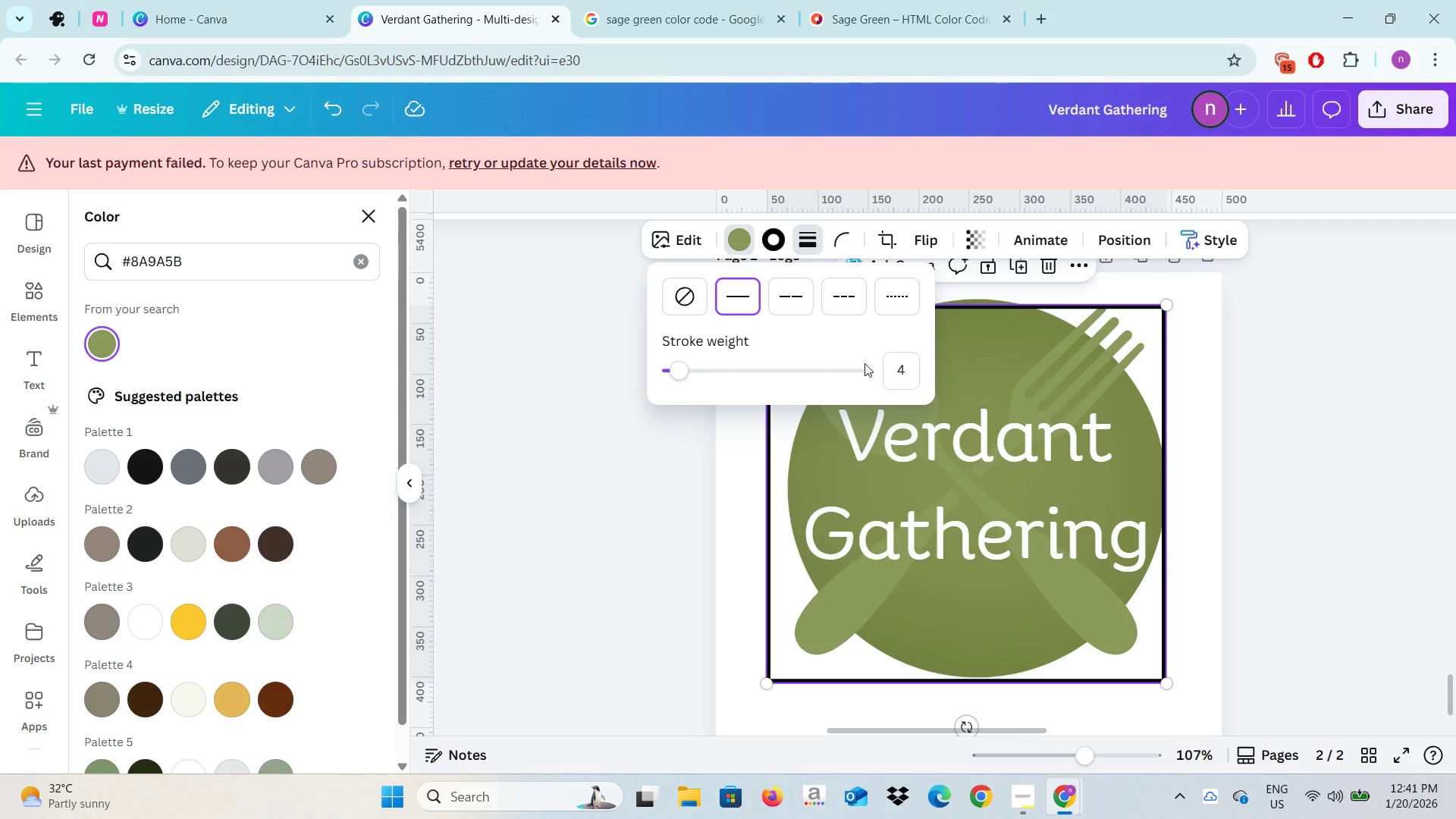 
left_click([703, 300])
 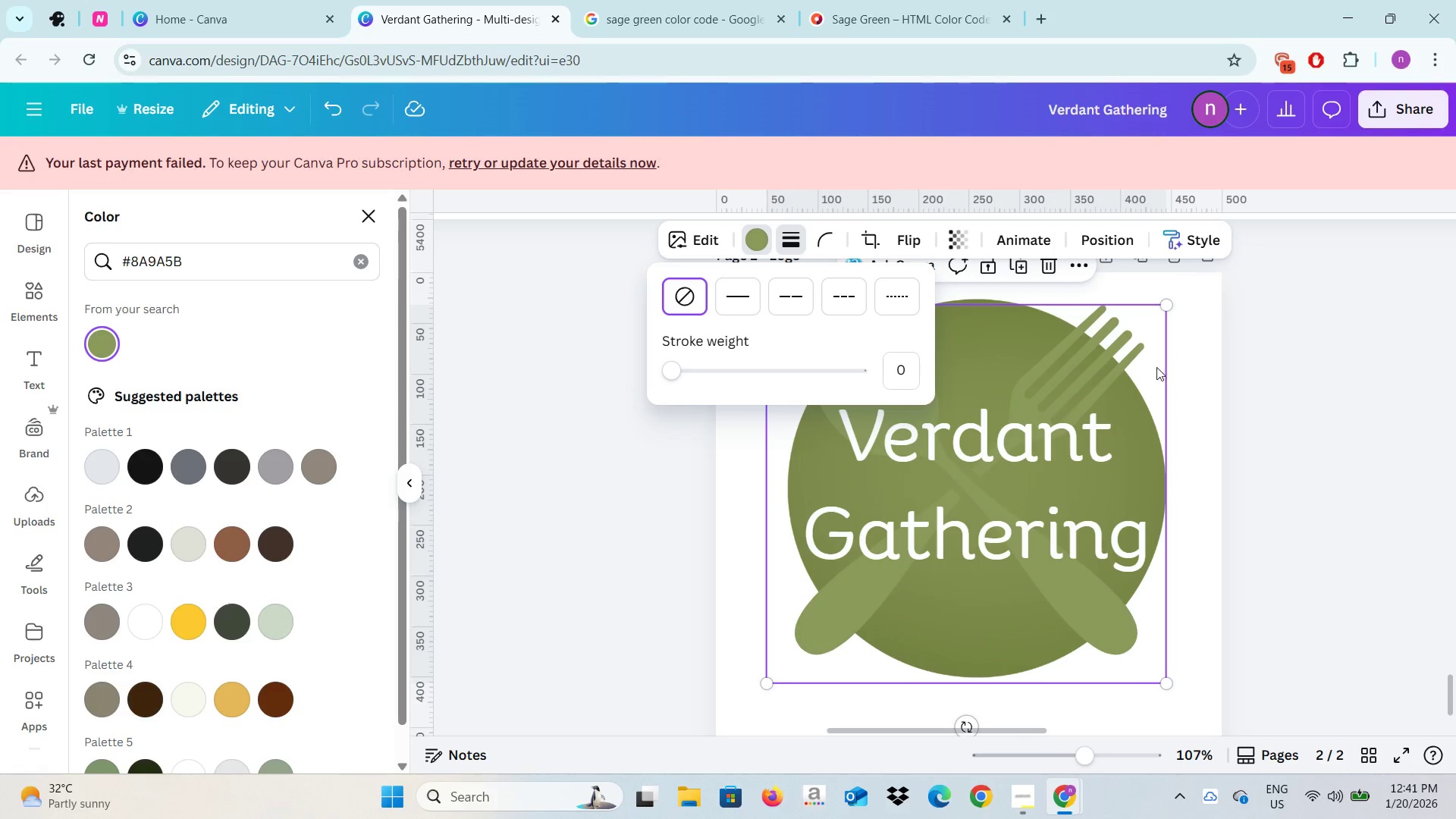 
left_click([1102, 361])
 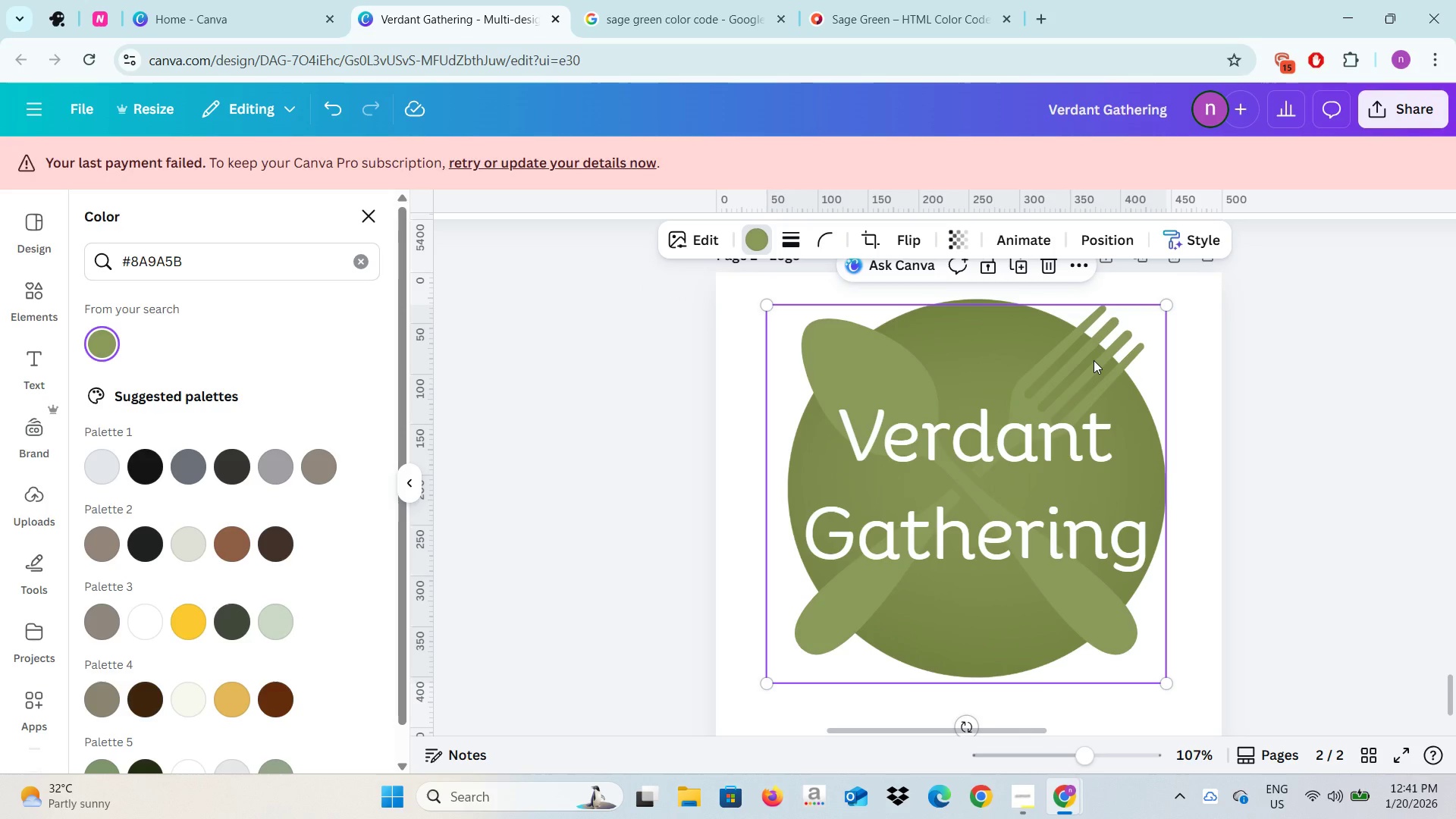 
left_click_drag(start_coordinate=[1094, 360], to_coordinate=[1087, 359])
 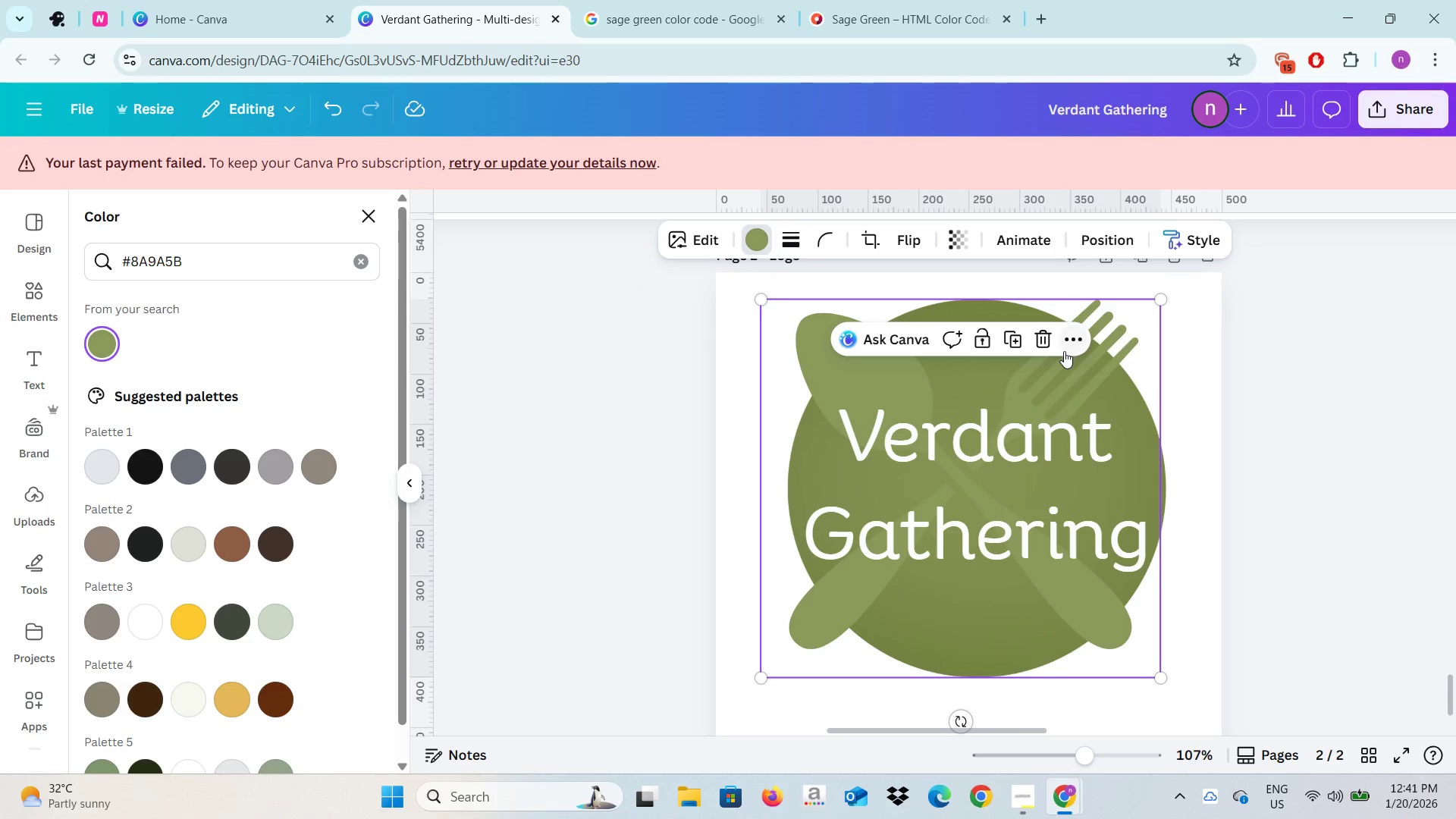 
key(Alt+AltLeft)
 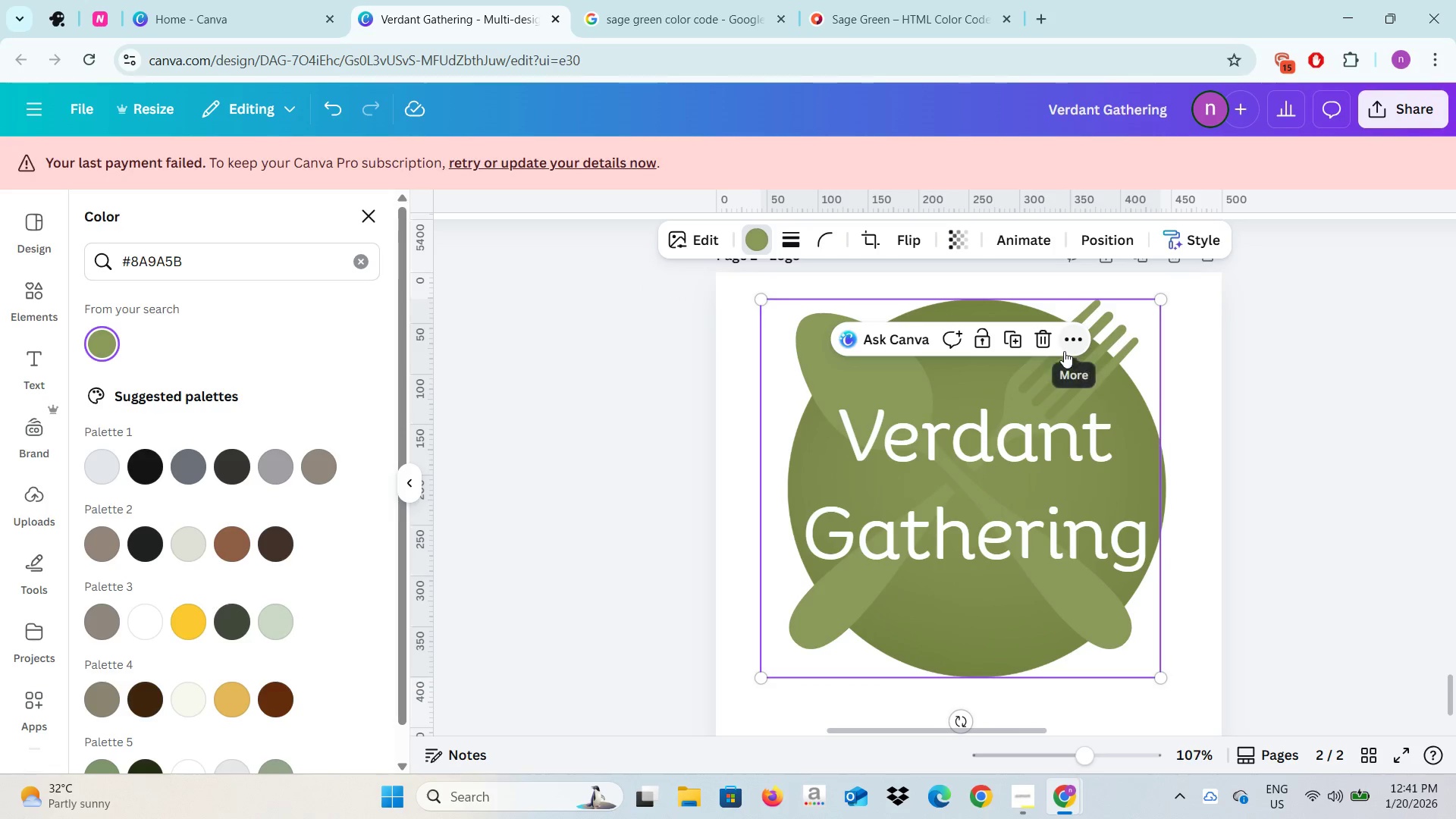 
key(Alt+Tab)